 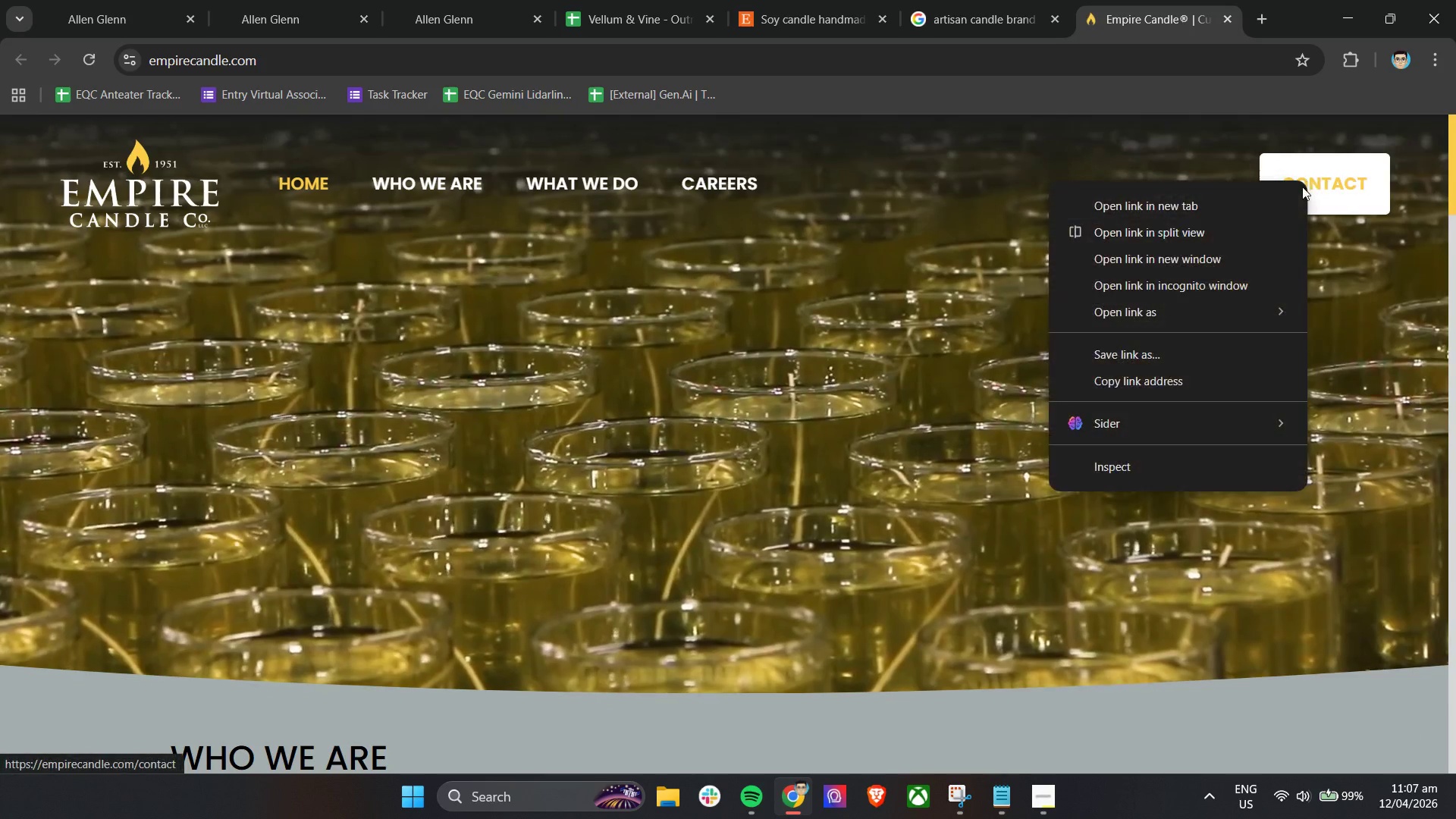 
left_click([1260, 203])
 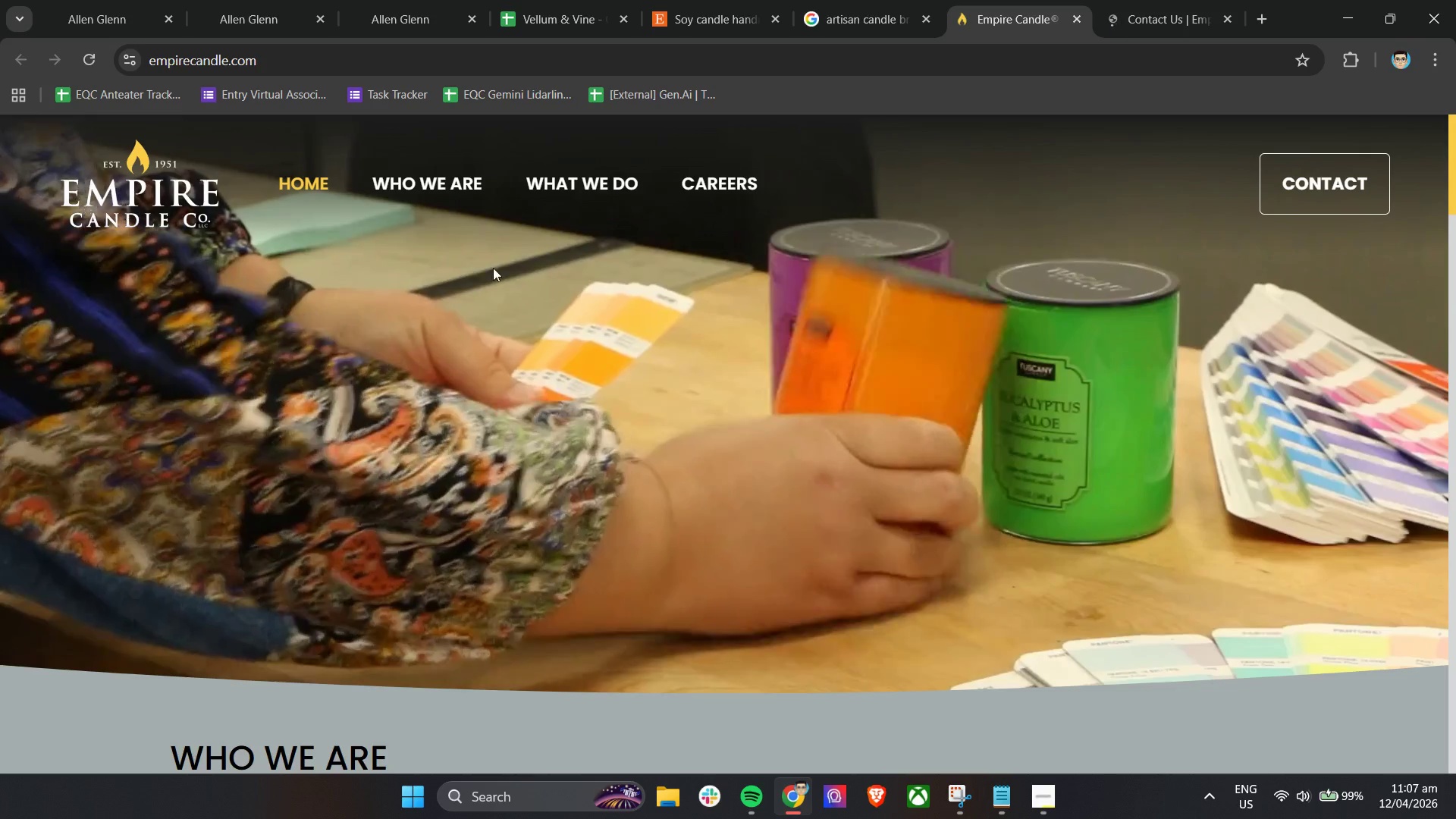 
scroll: coordinate [472, 268], scroll_direction: down, amount: 7.0
 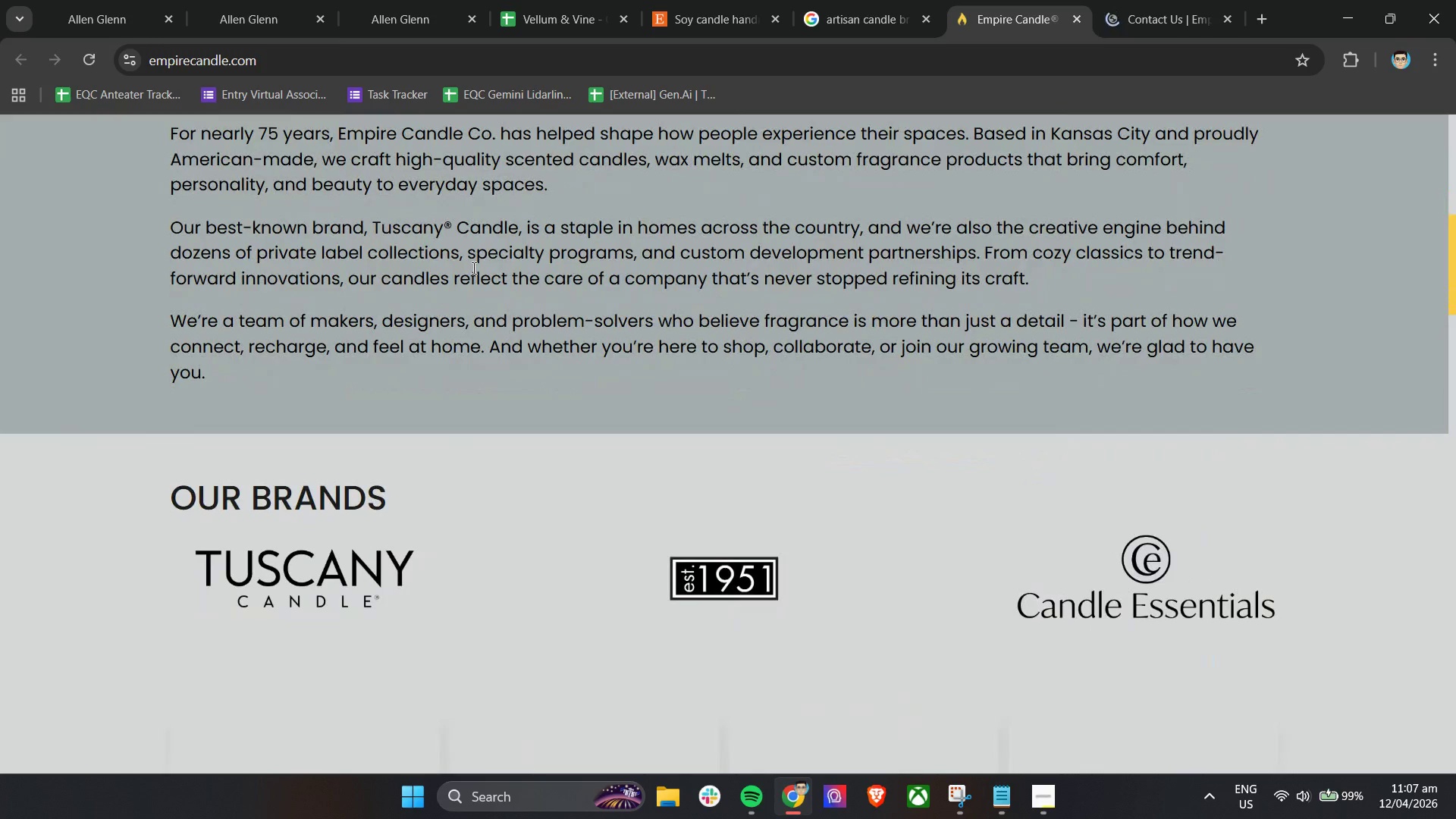 
scroll: coordinate [472, 268], scroll_direction: up, amount: 3.0
 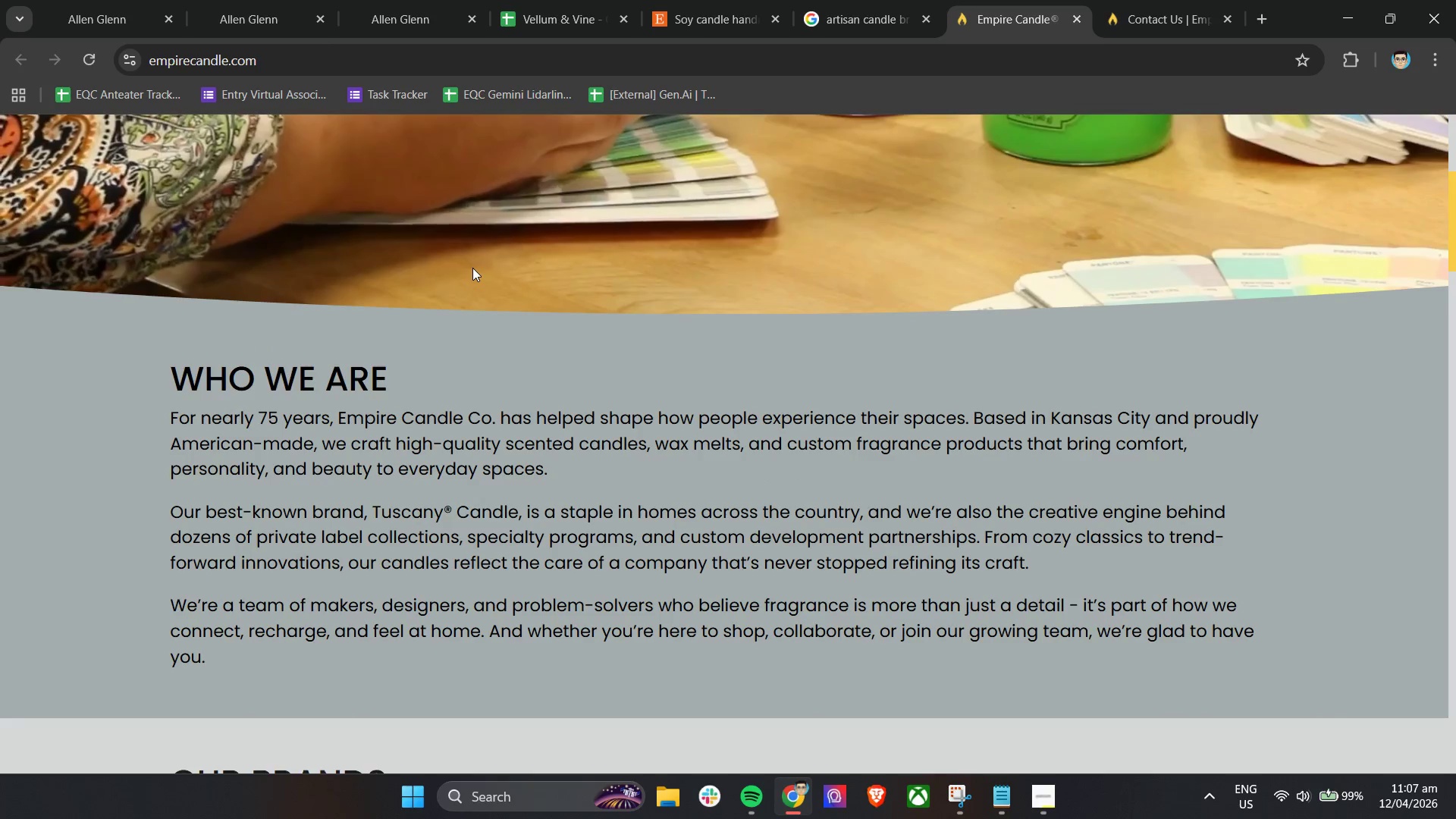 
scroll: coordinate [472, 268], scroll_direction: down, amount: 17.0
 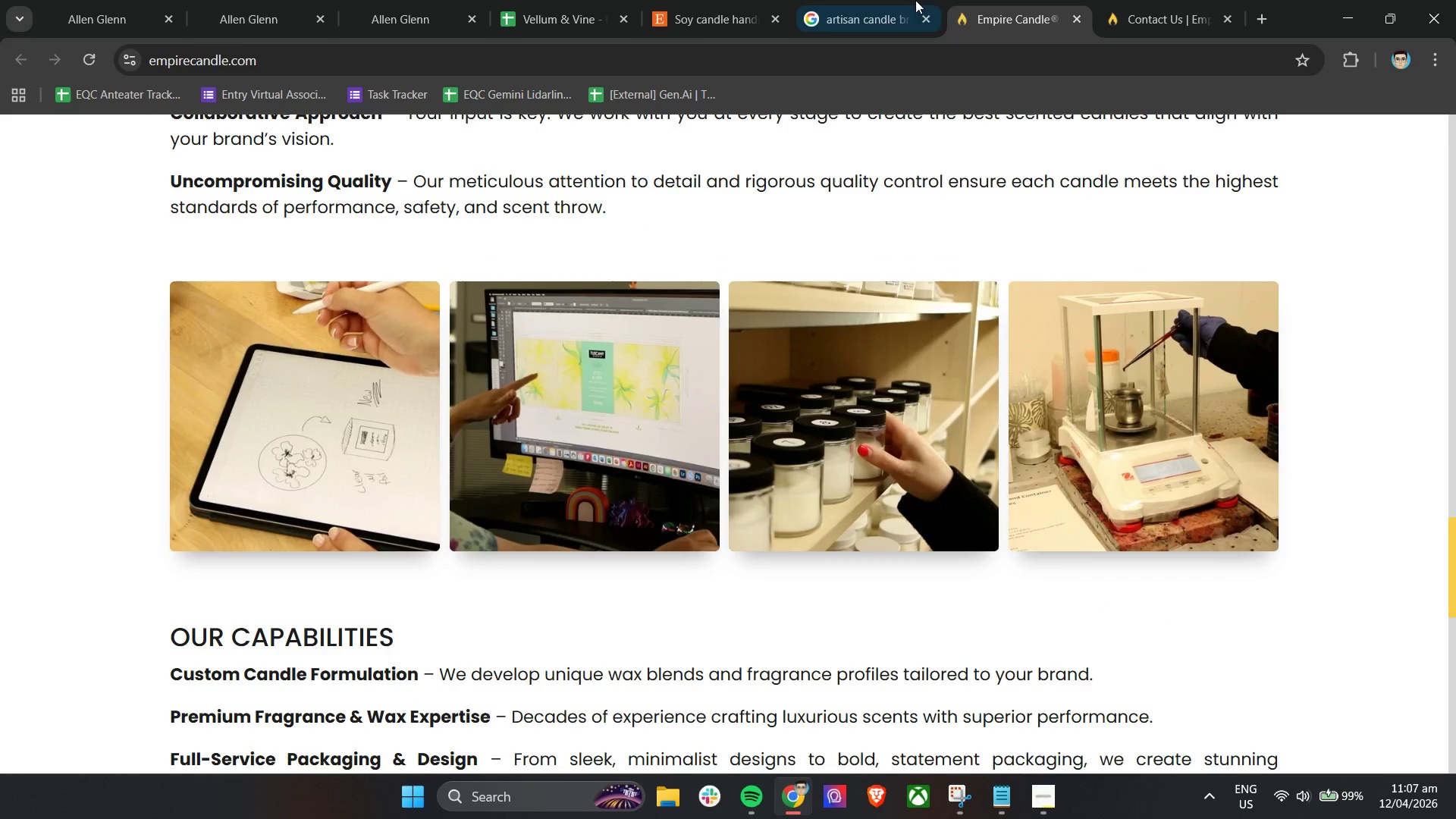 
left_click([1132, 0])
 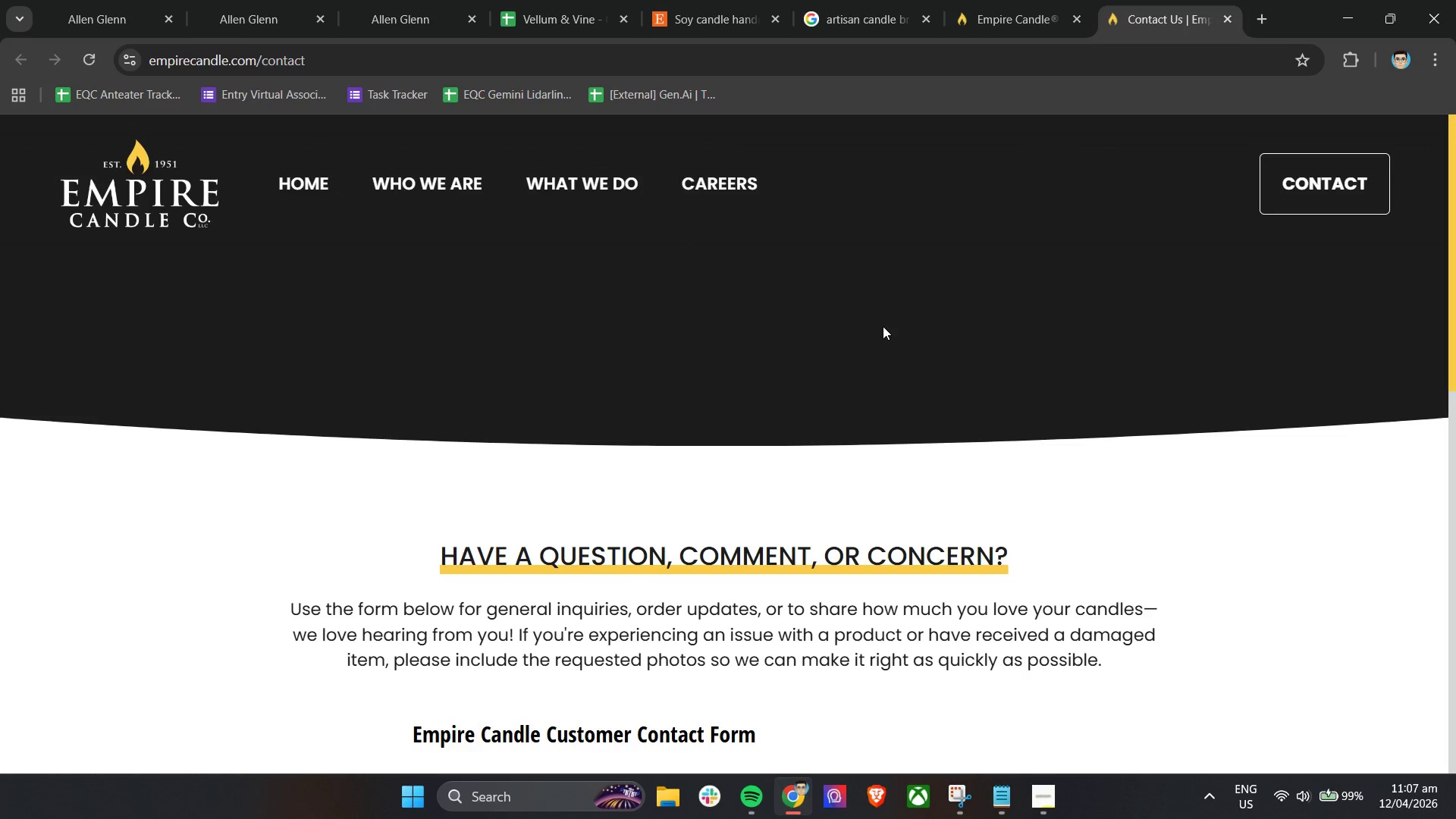 
scroll: coordinate [883, 326], scroll_direction: down, amount: 17.0
 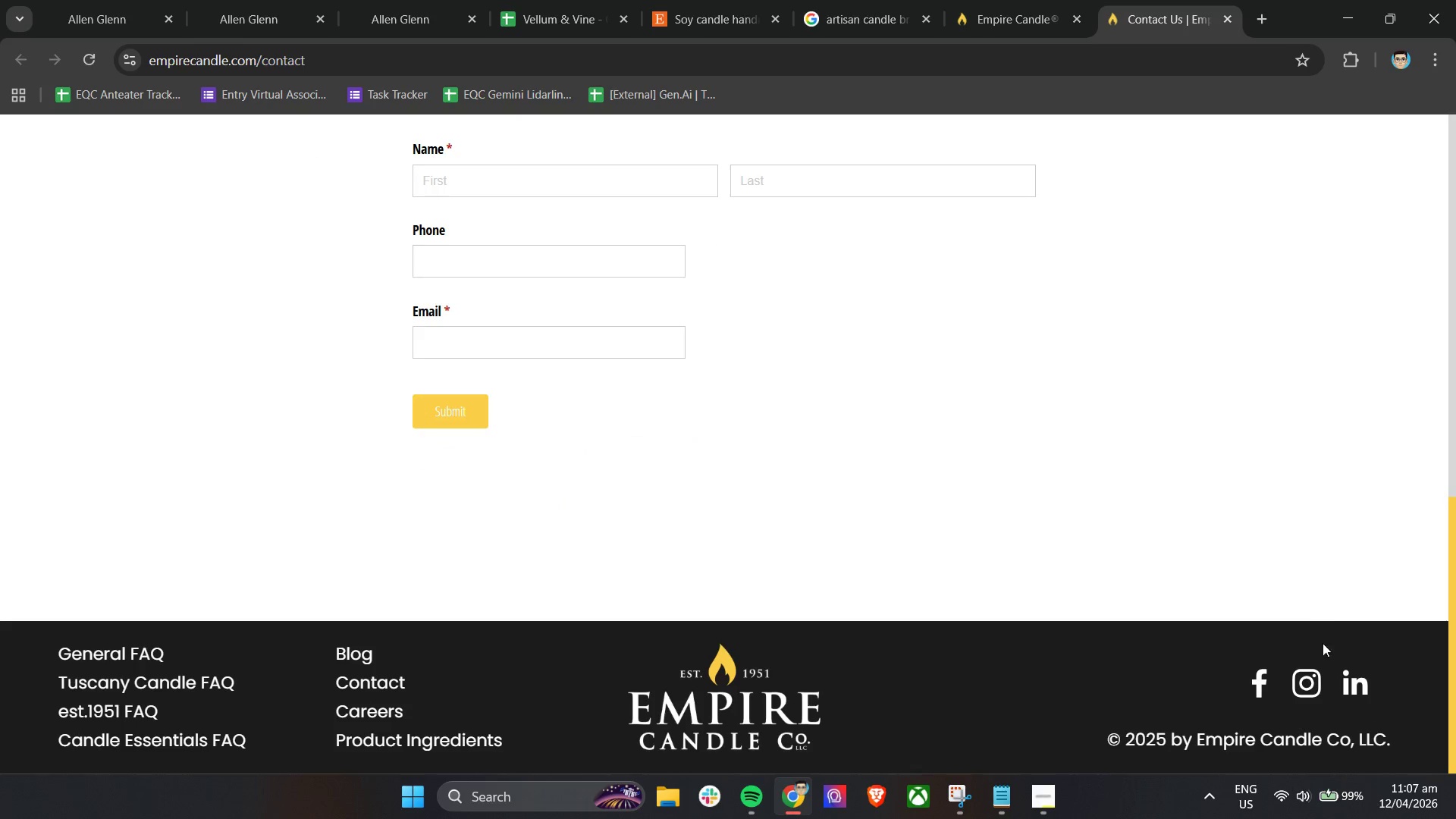 
right_click([1313, 684])
 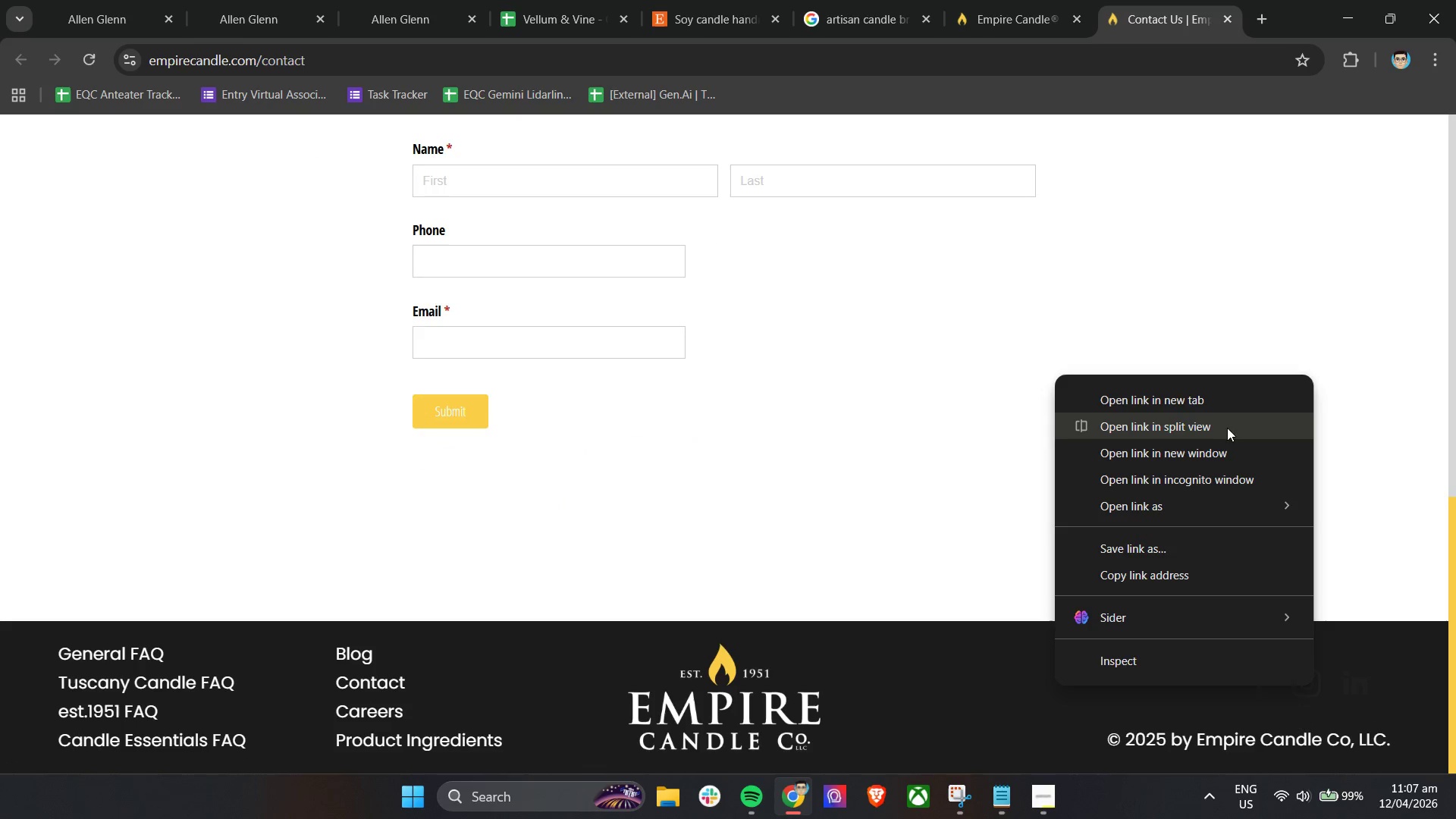 
left_click([1216, 400])
 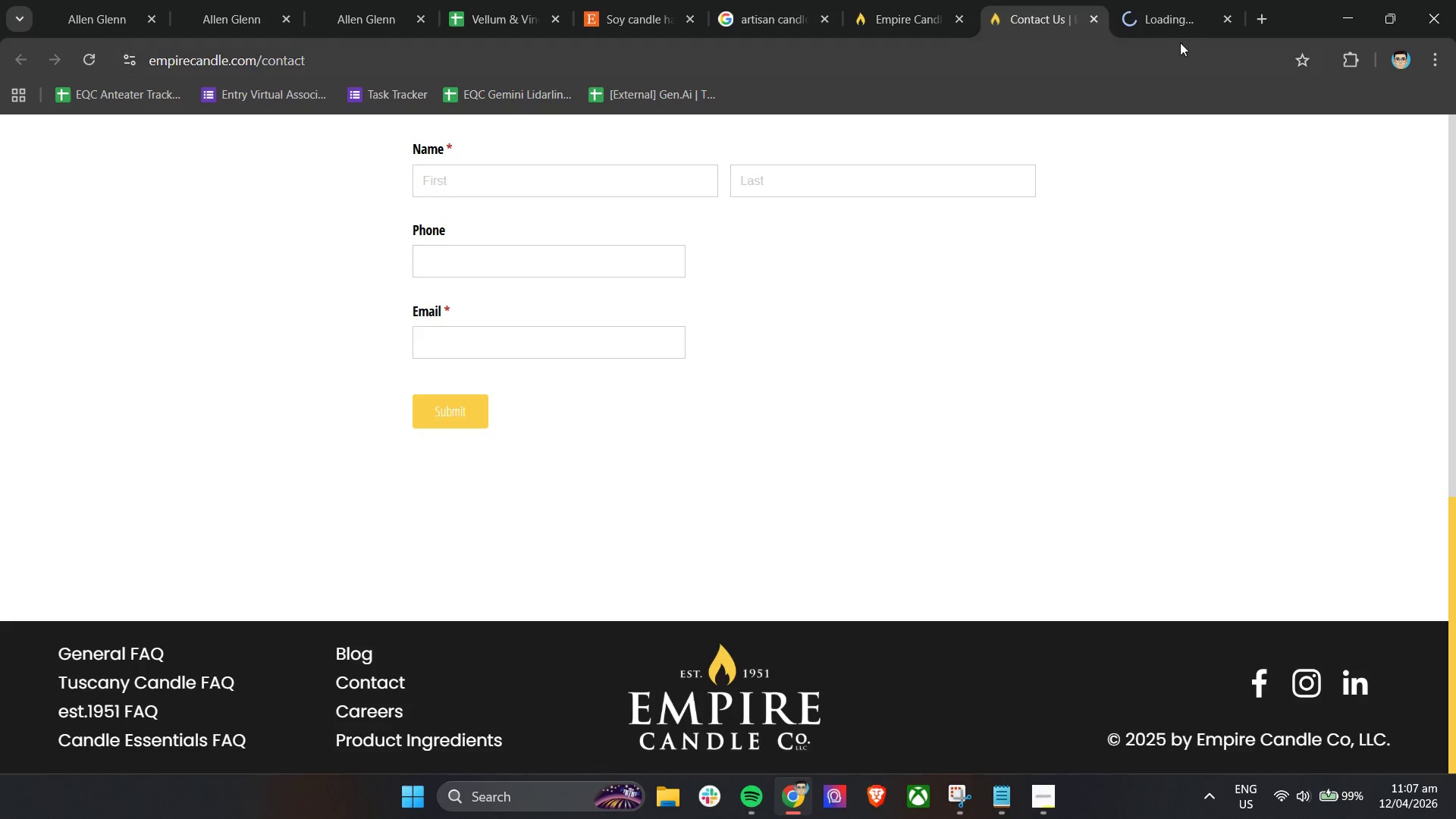 
left_click([1175, 0])
 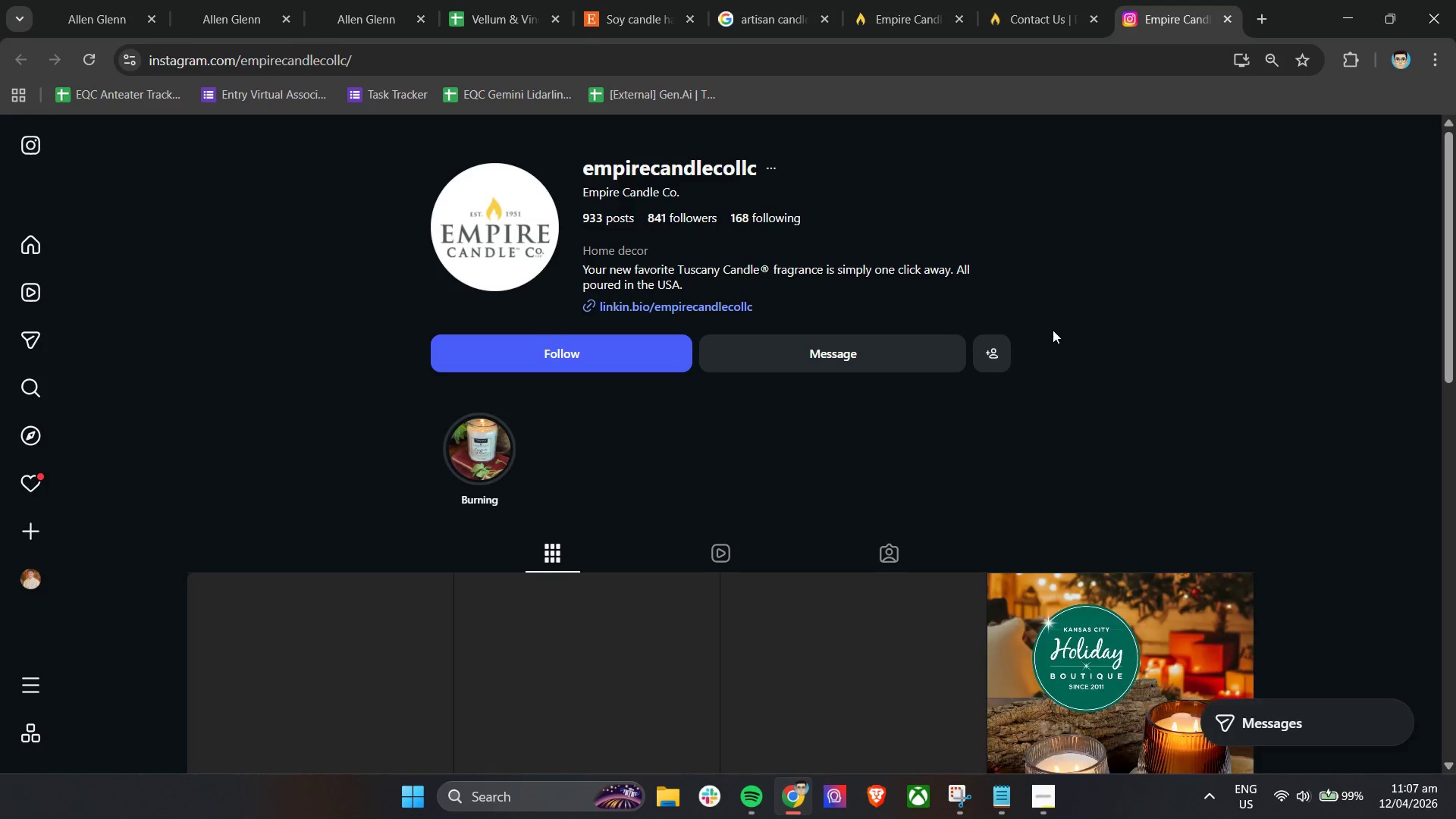 
scroll: coordinate [1053, 330], scroll_direction: down, amount: 4.0
 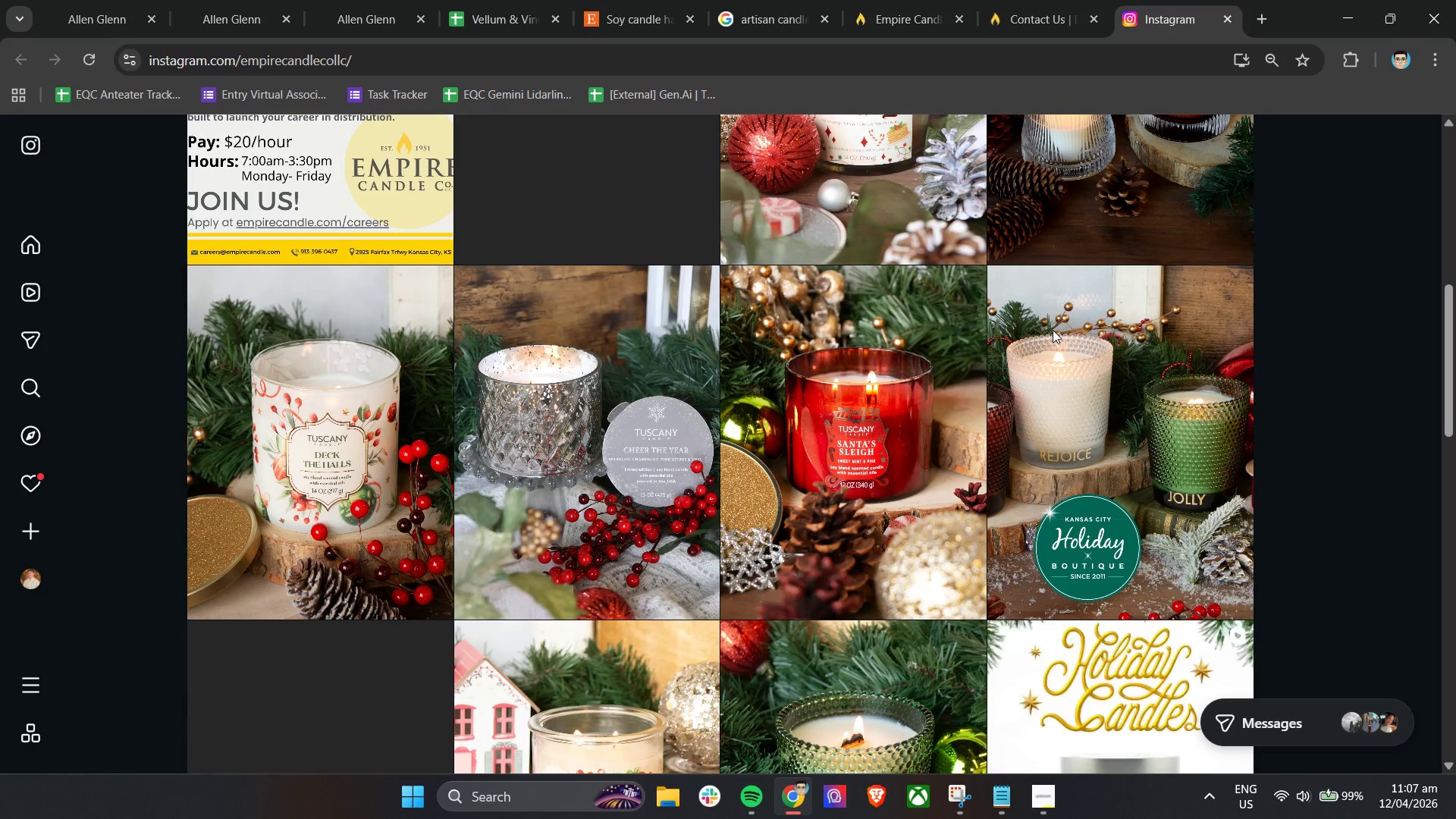 
scroll: coordinate [1053, 330], scroll_direction: up, amount: 4.0
 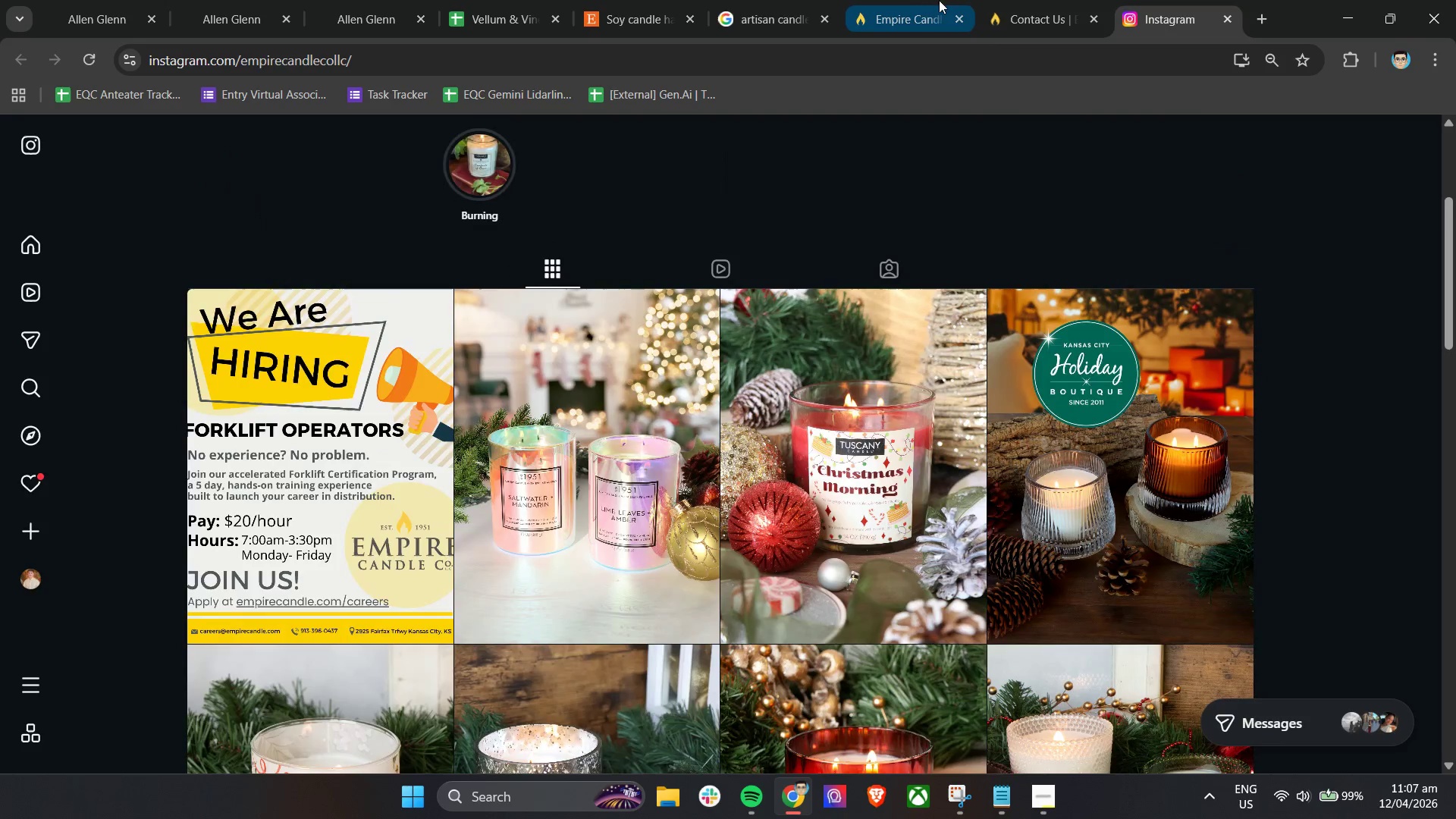 
left_click([914, 0])
 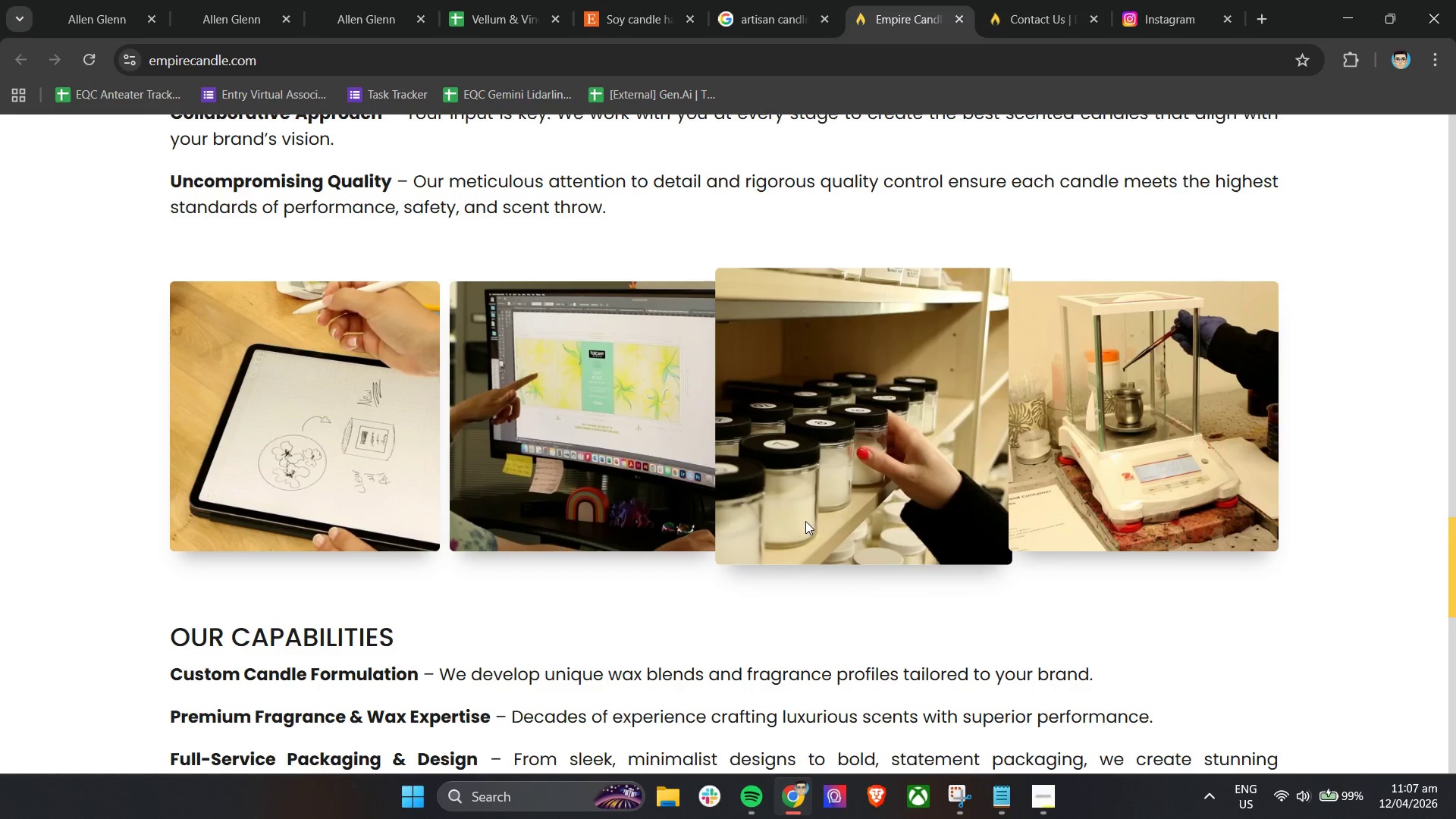 
scroll: coordinate [806, 521], scroll_direction: up, amount: 26.0
 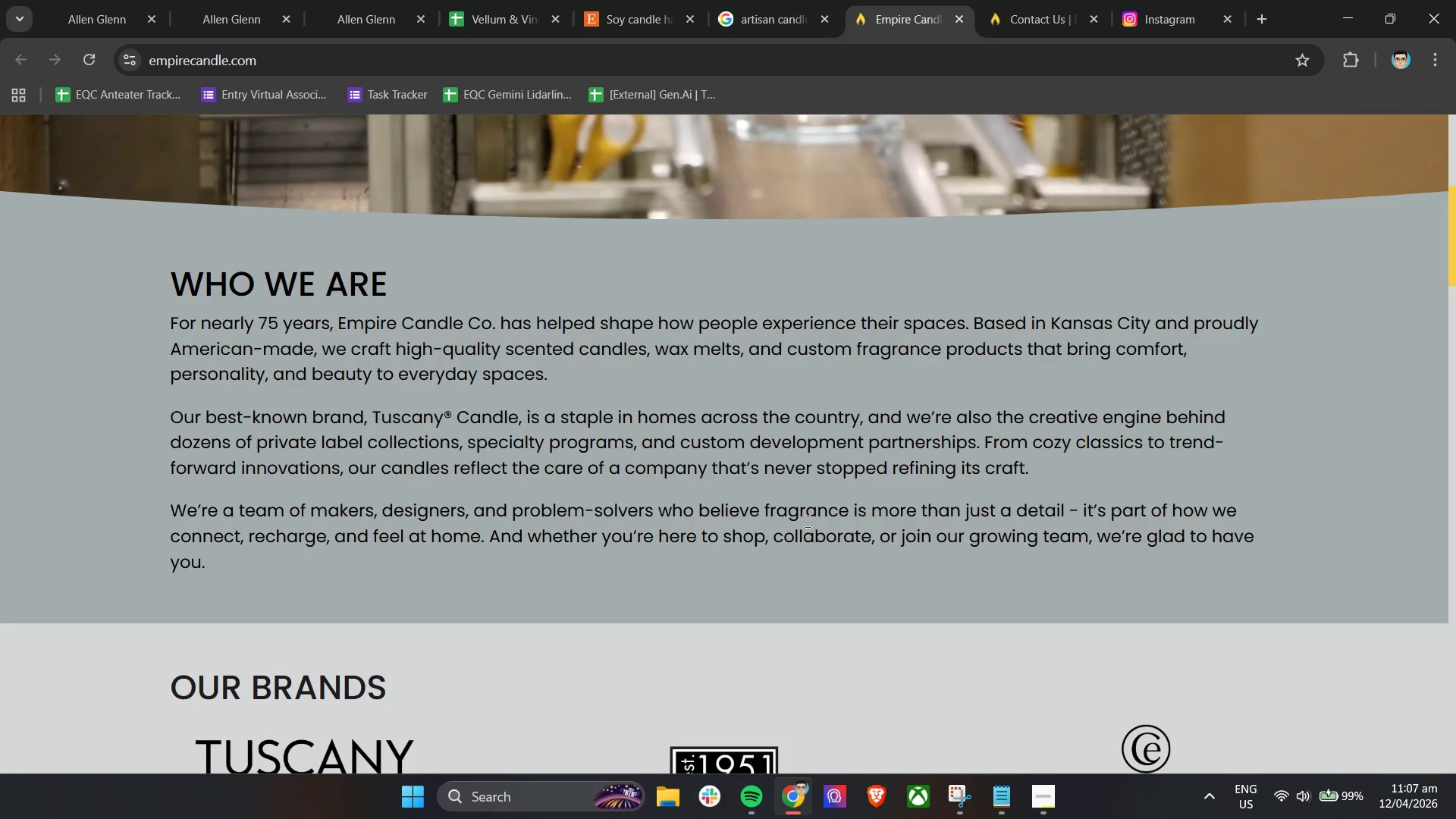 
wait(15.83)
 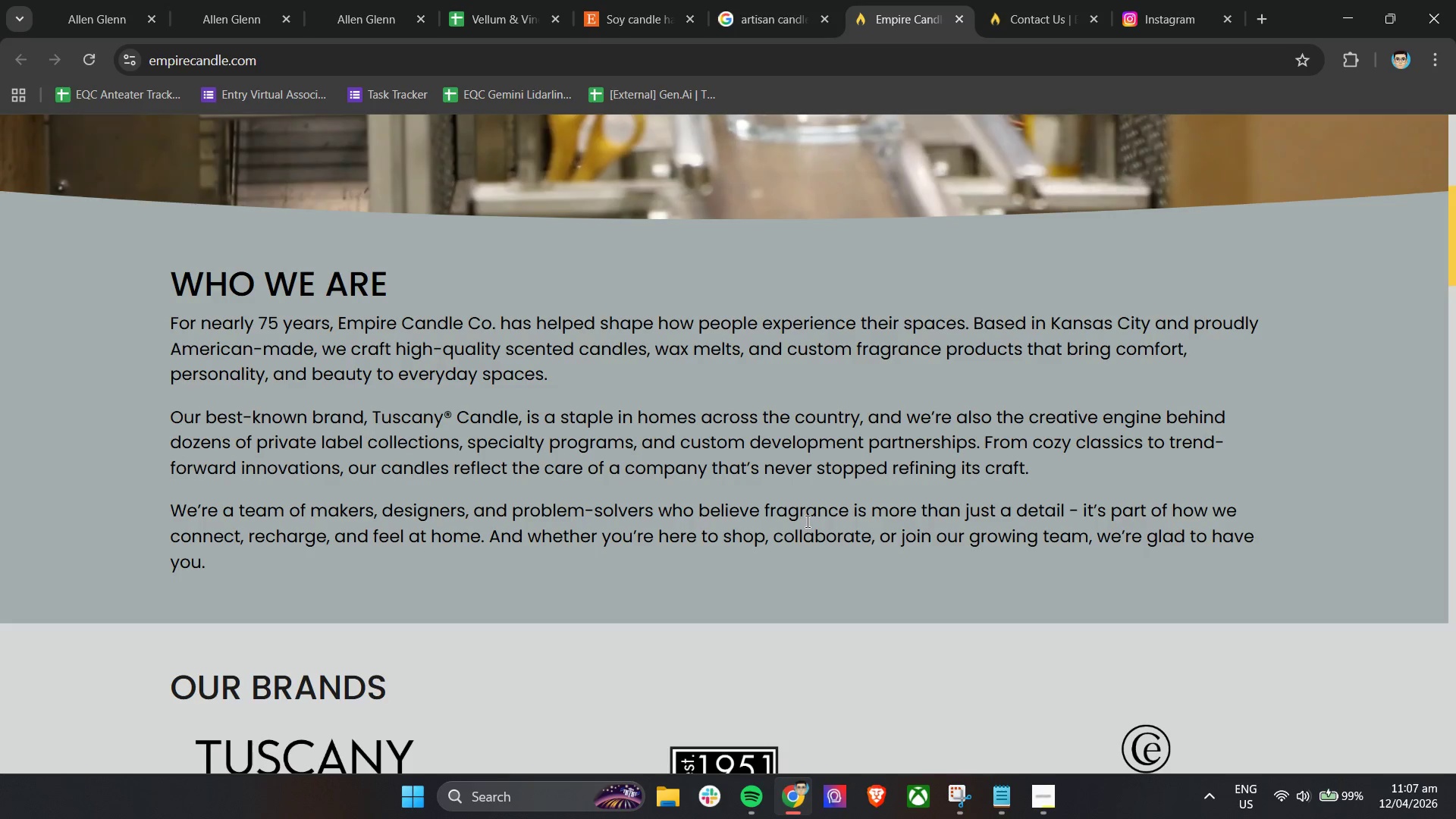 
scroll: coordinate [806, 521], scroll_direction: down, amount: 7.0
 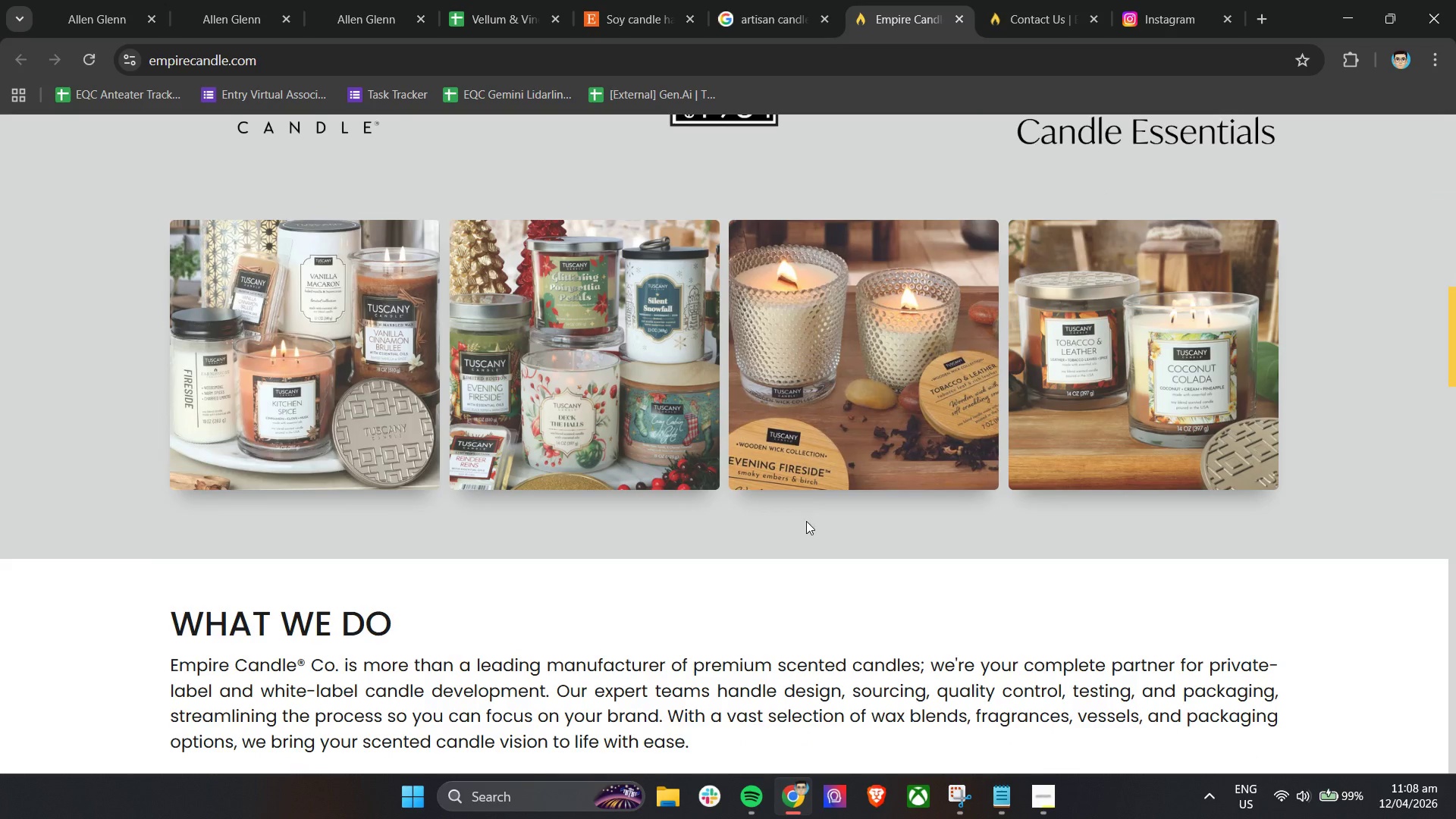 
scroll: coordinate [806, 521], scroll_direction: up, amount: 2.0
 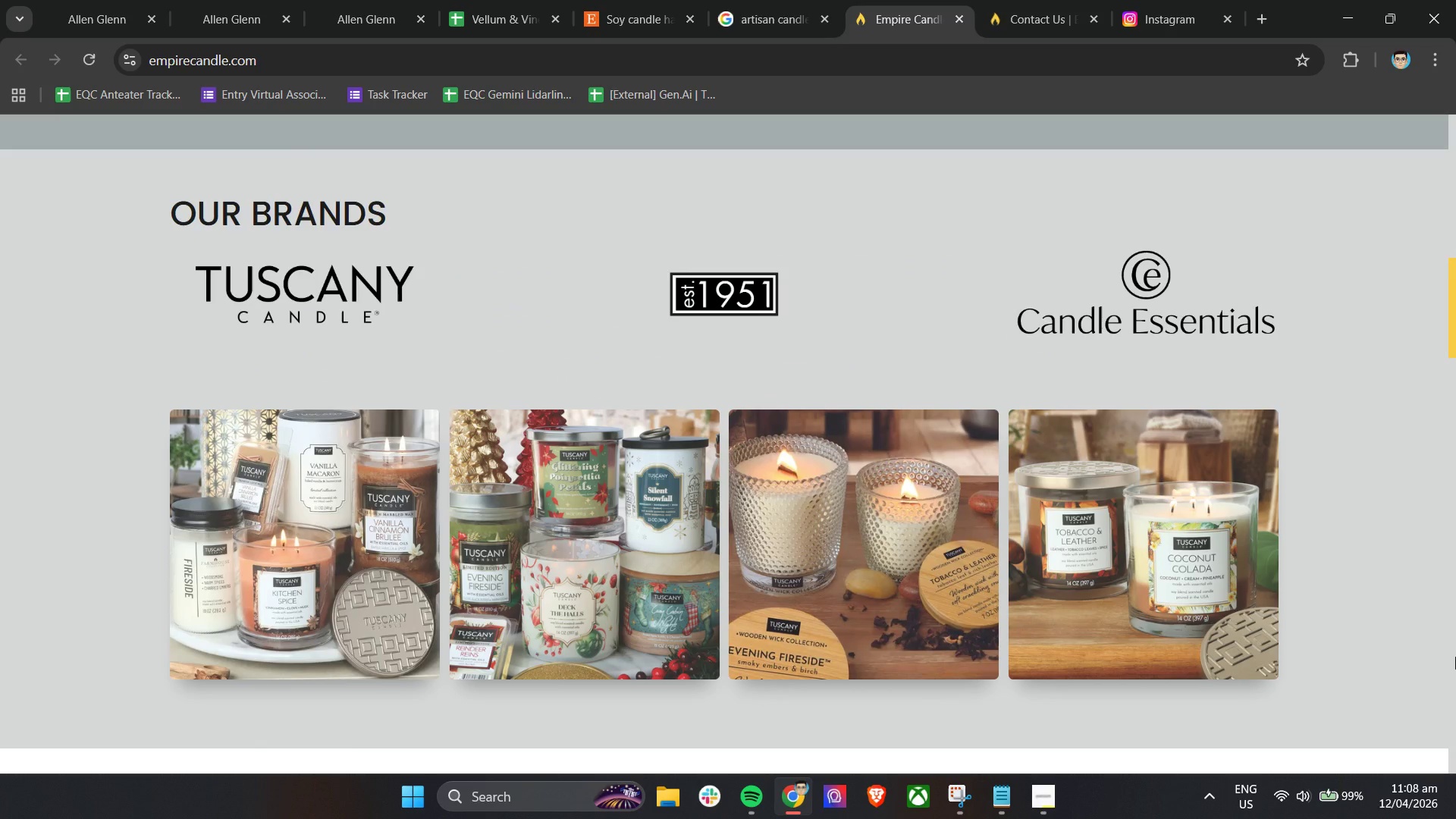 
wait(5.26)
 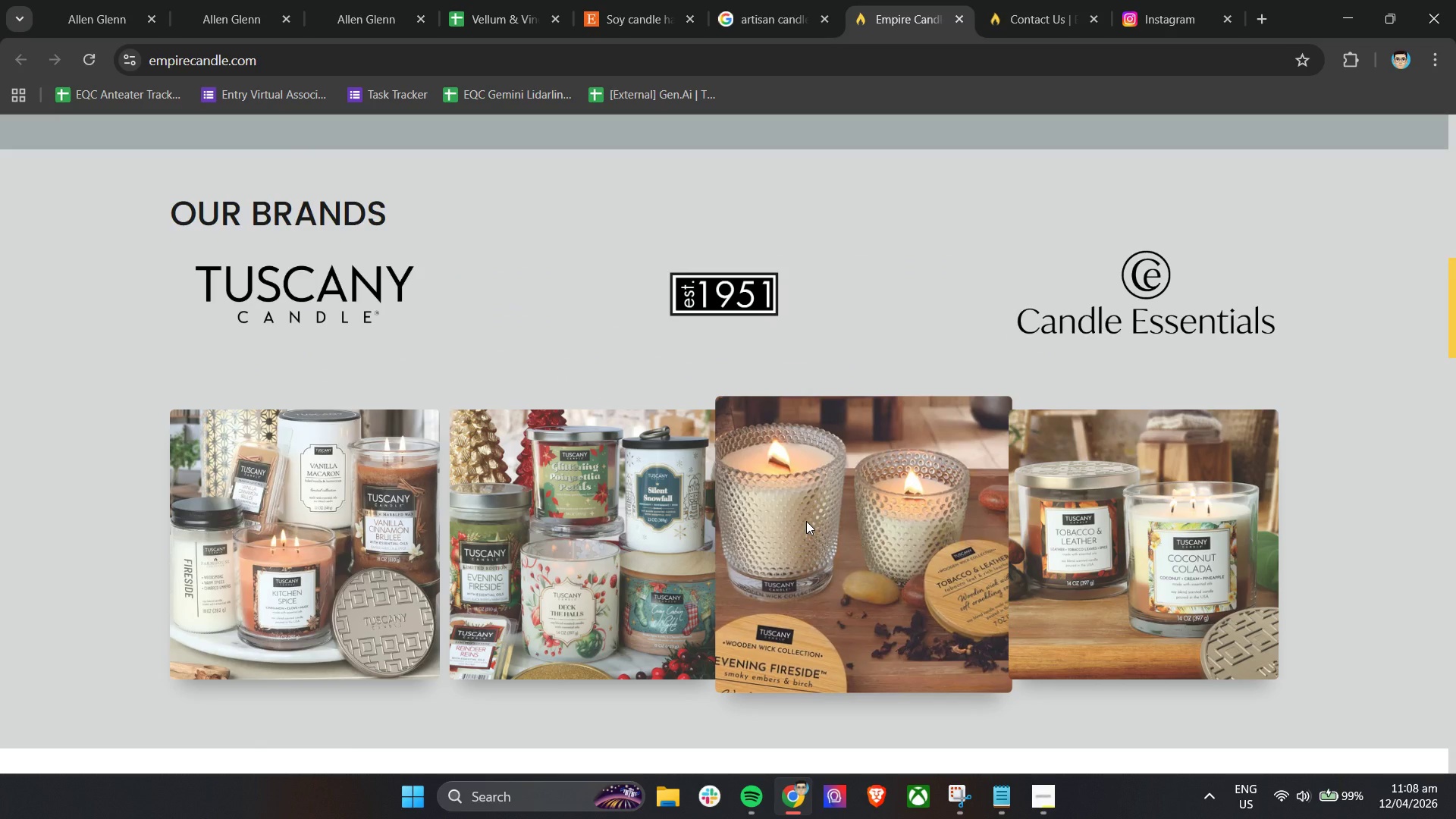 
scroll: coordinate [1455, 657], scroll_direction: down, amount: 25.0
 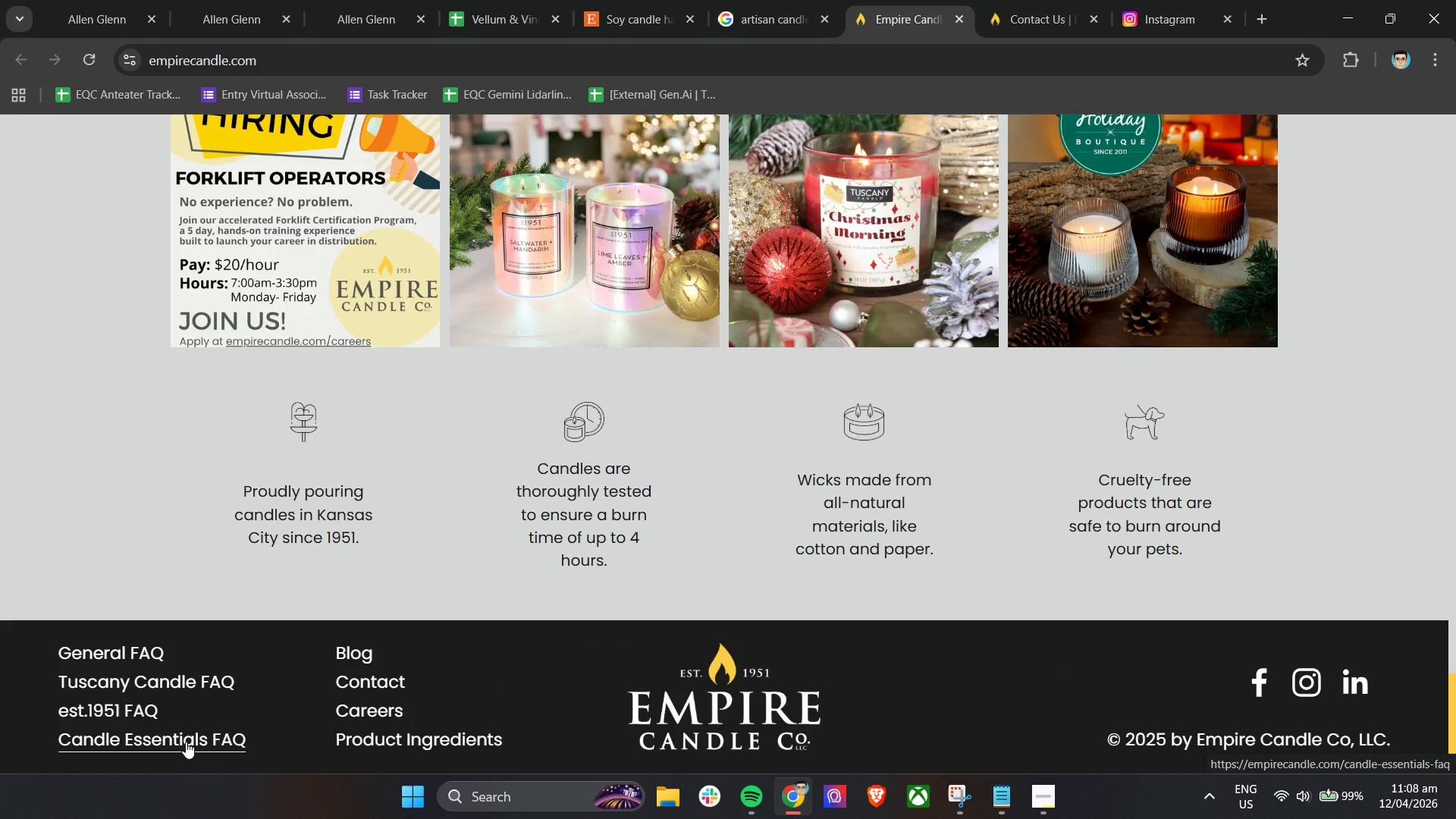 
wait(9.39)
 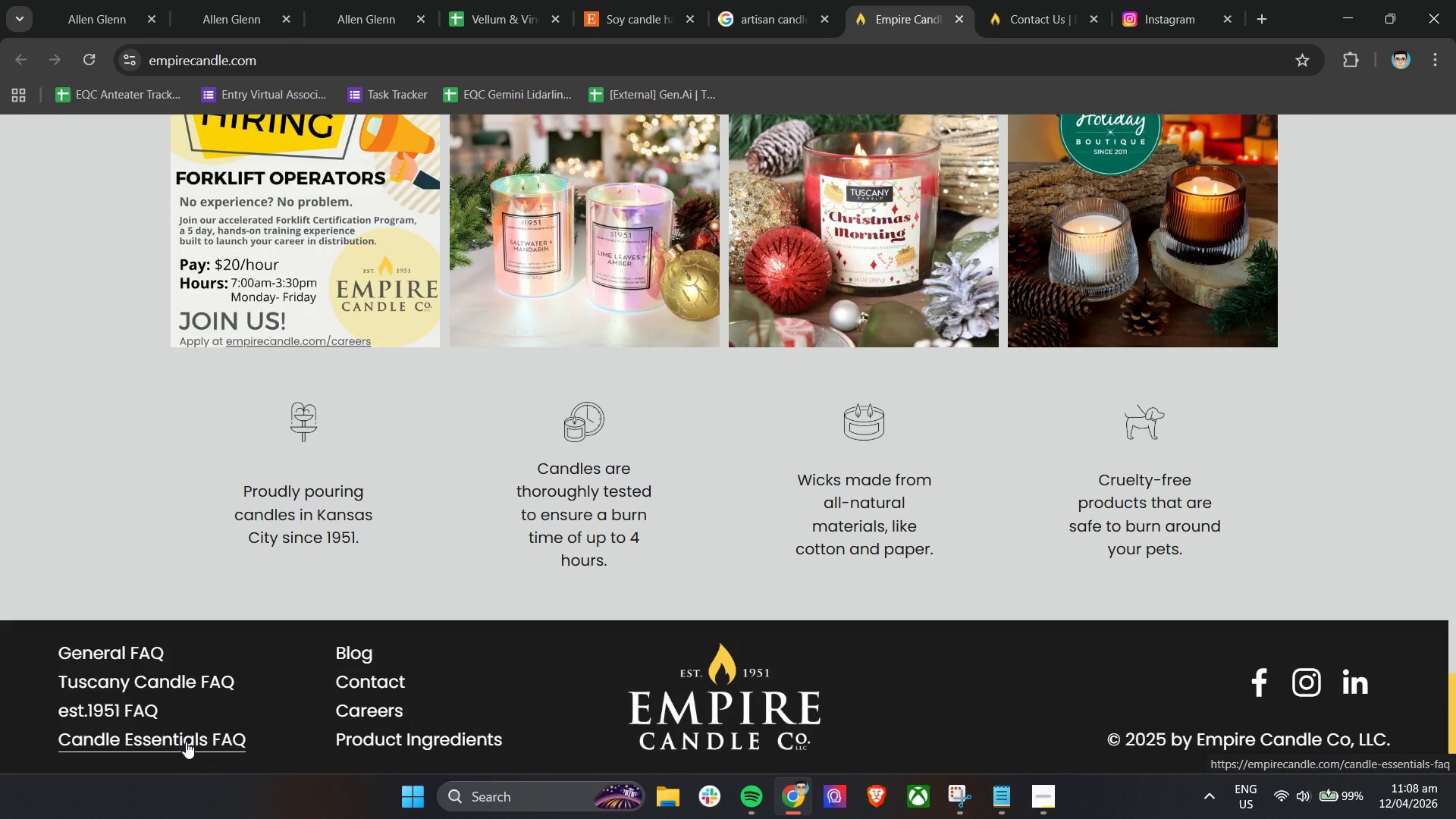 
double_click([964, 17])
 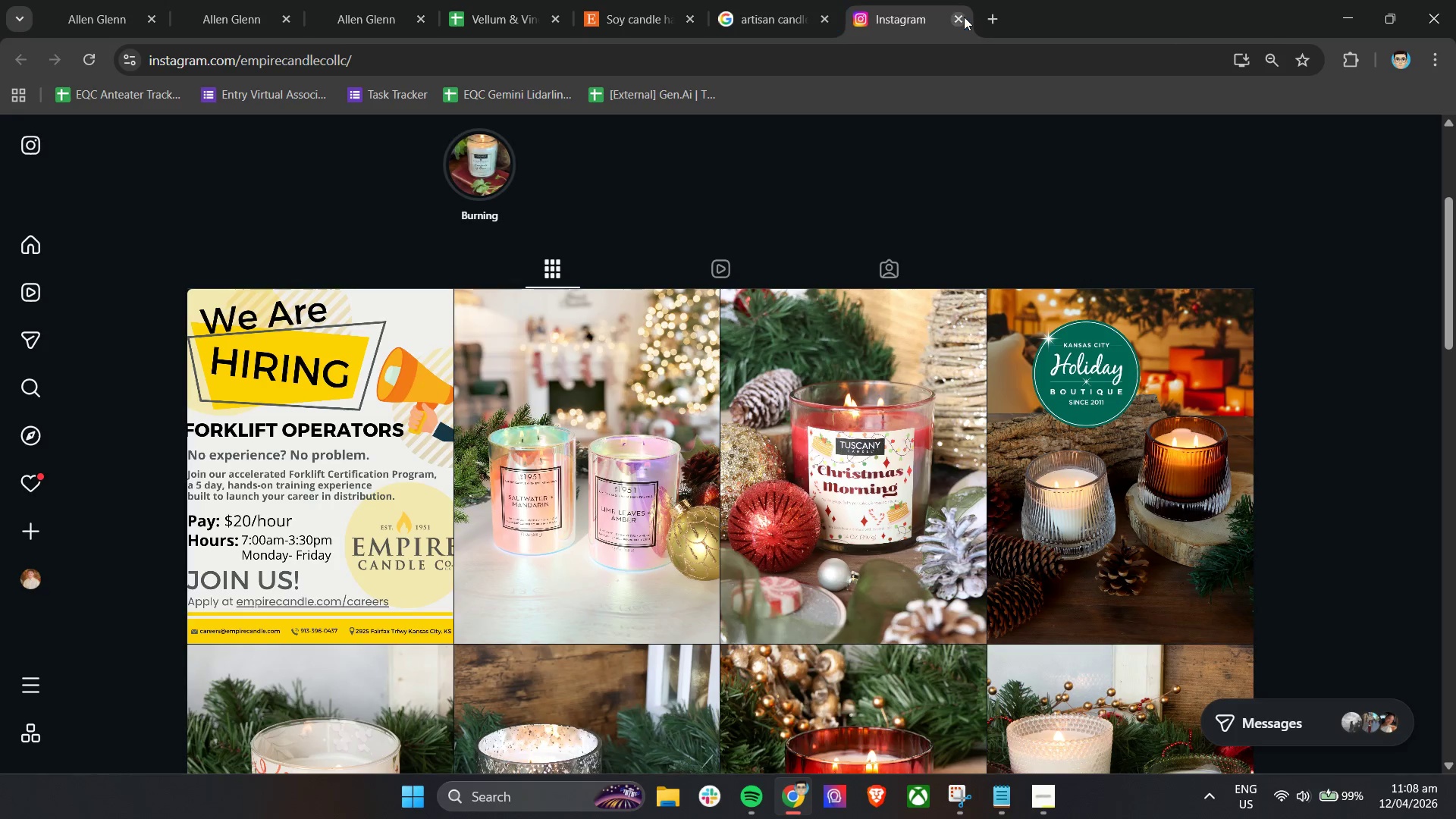 
triple_click([964, 17])
 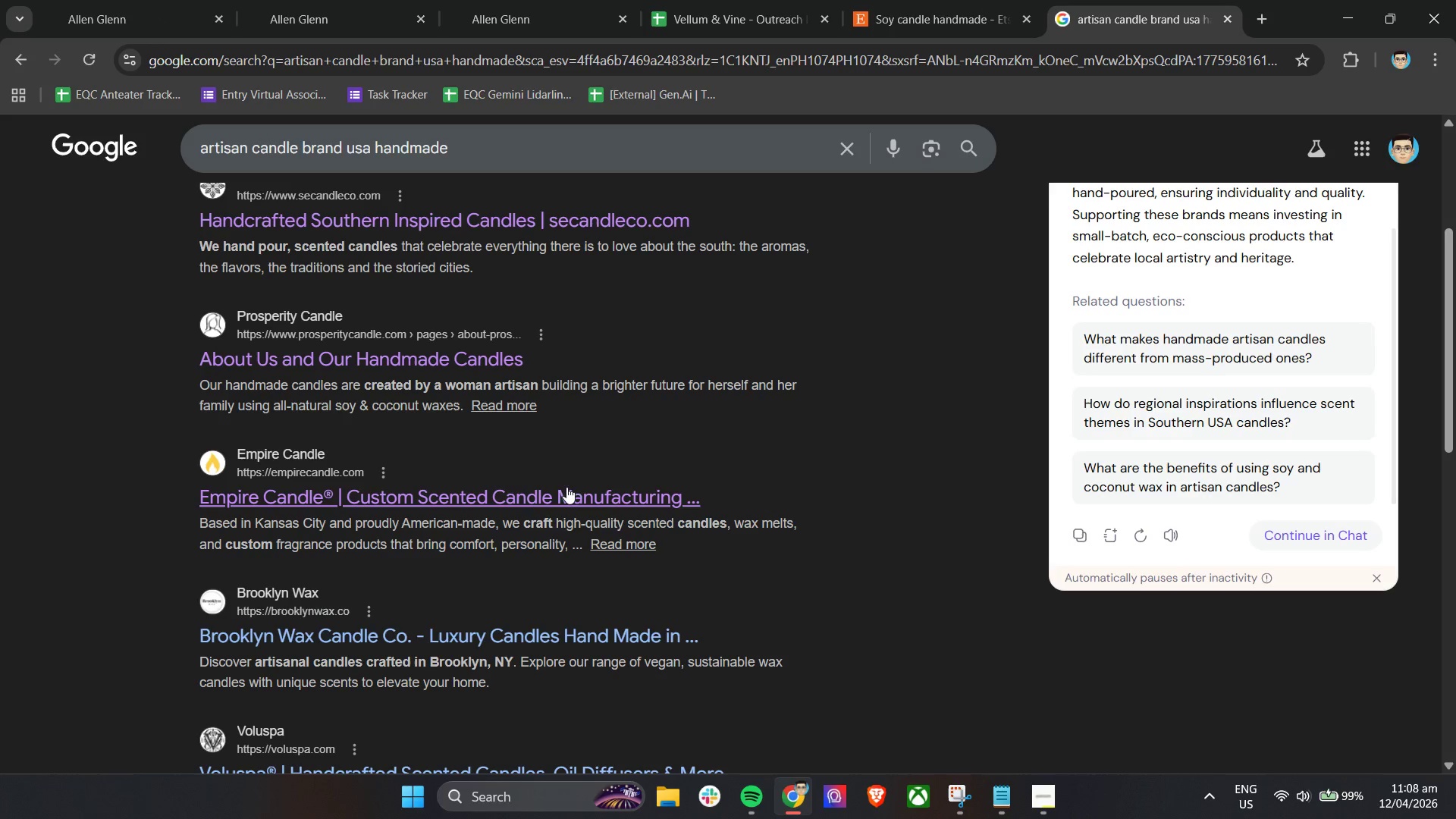 
scroll: coordinate [549, 510], scroll_direction: down, amount: 1.0
 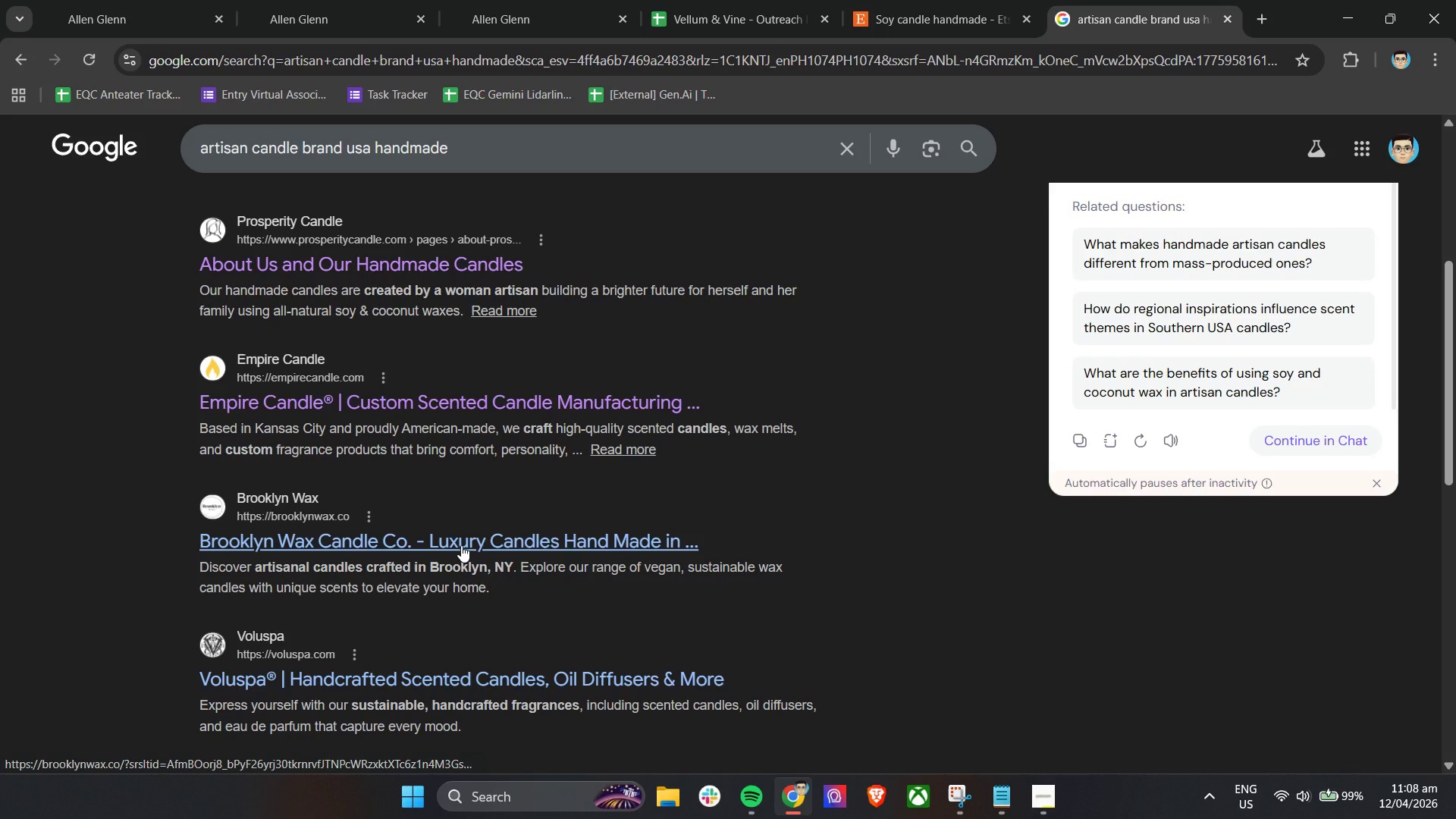 
right_click([461, 545])
 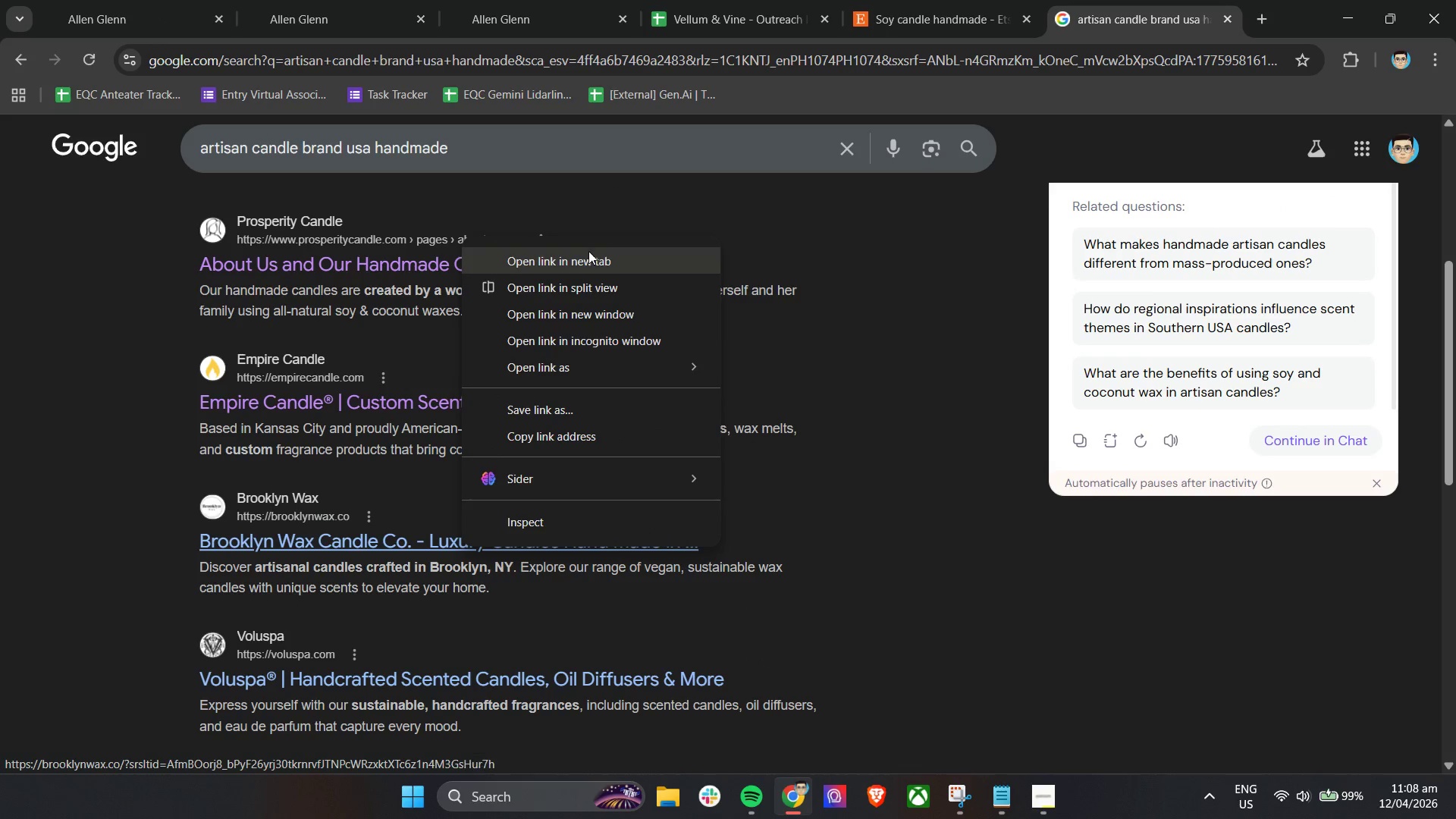 
left_click([587, 257])
 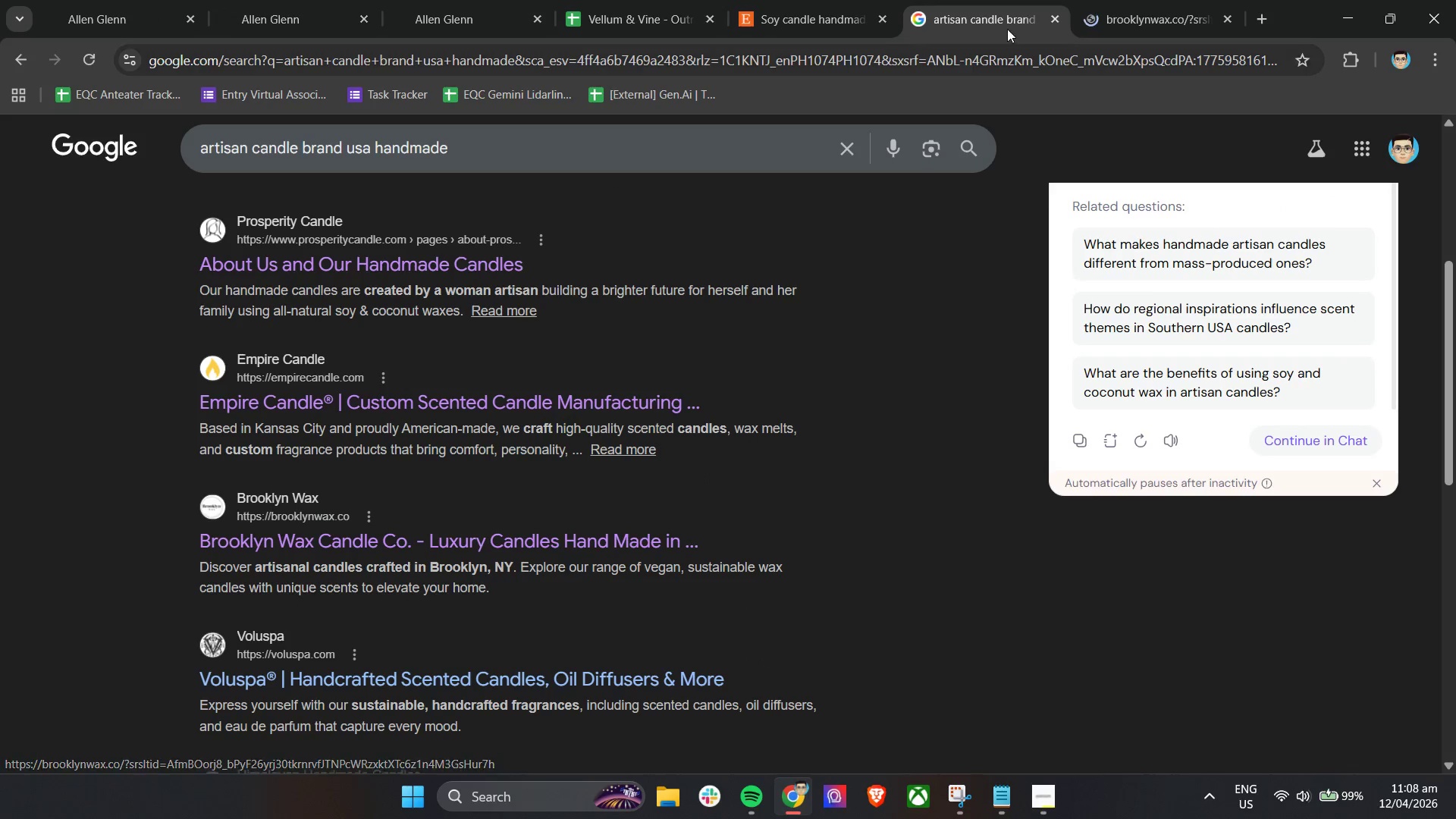 
left_click([1094, 0])
 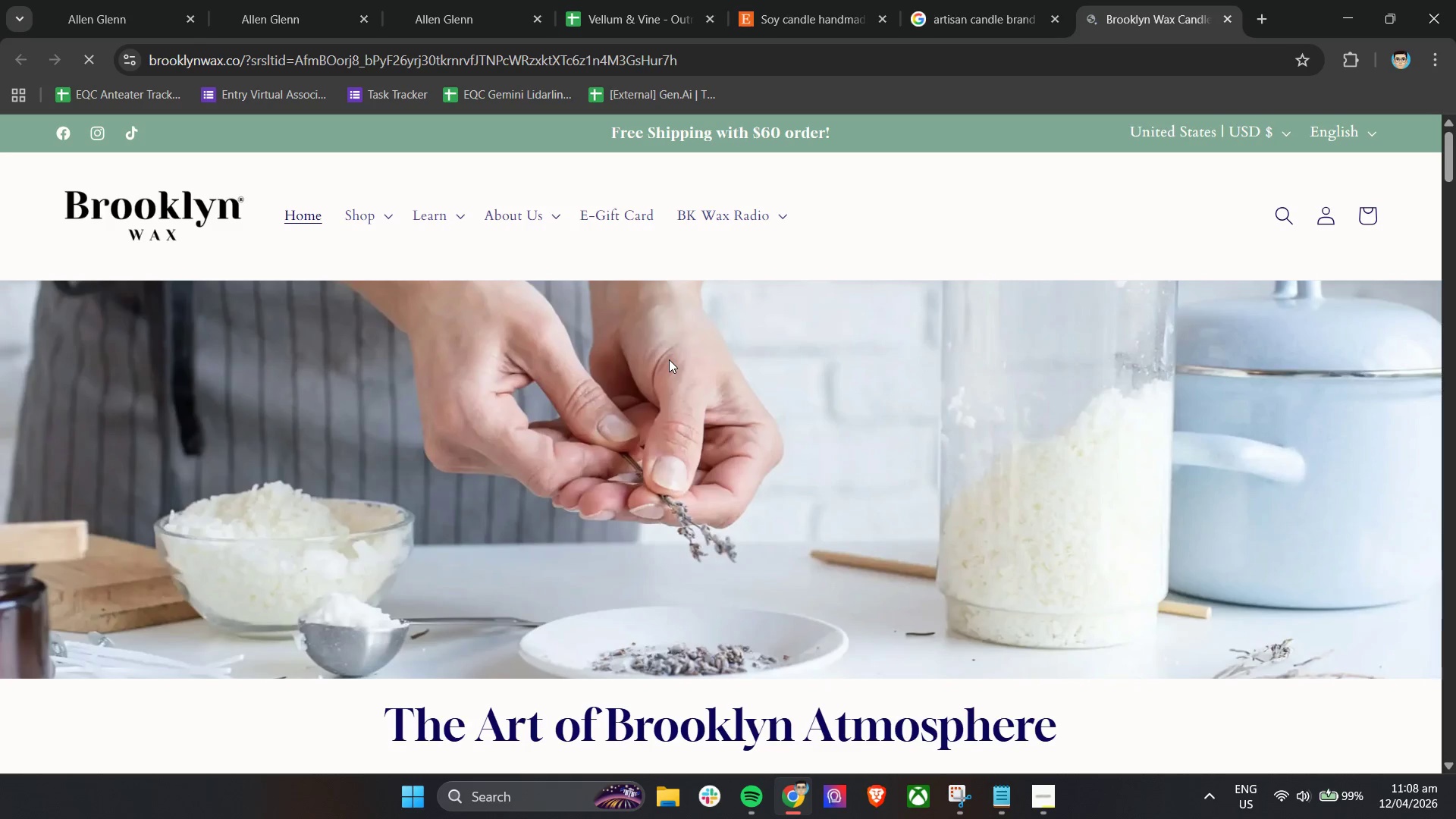 
wait(6.39)
 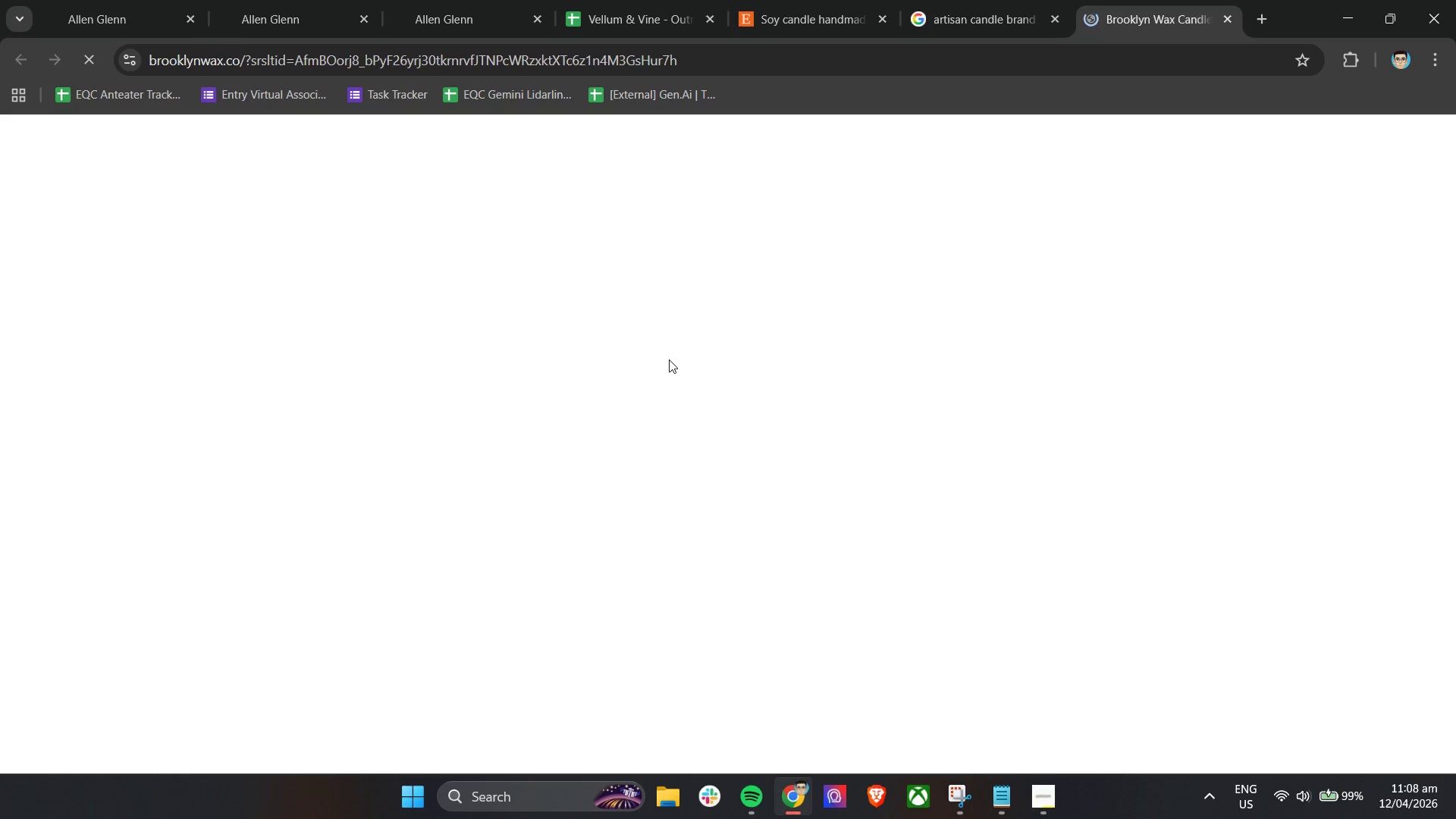 
scroll: coordinate [900, 410], scroll_direction: down, amount: 7.0
 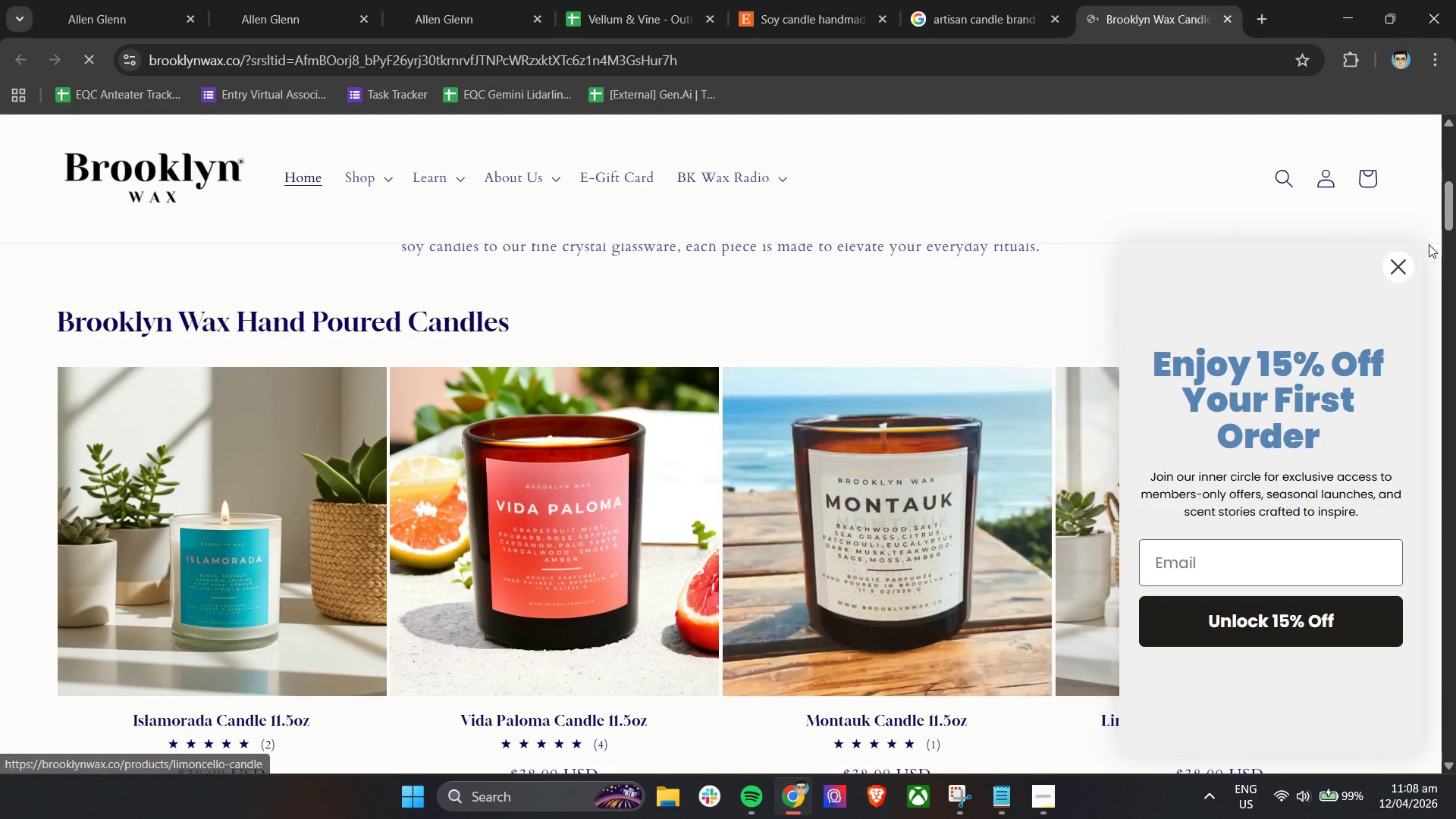 
left_click([1407, 260])
 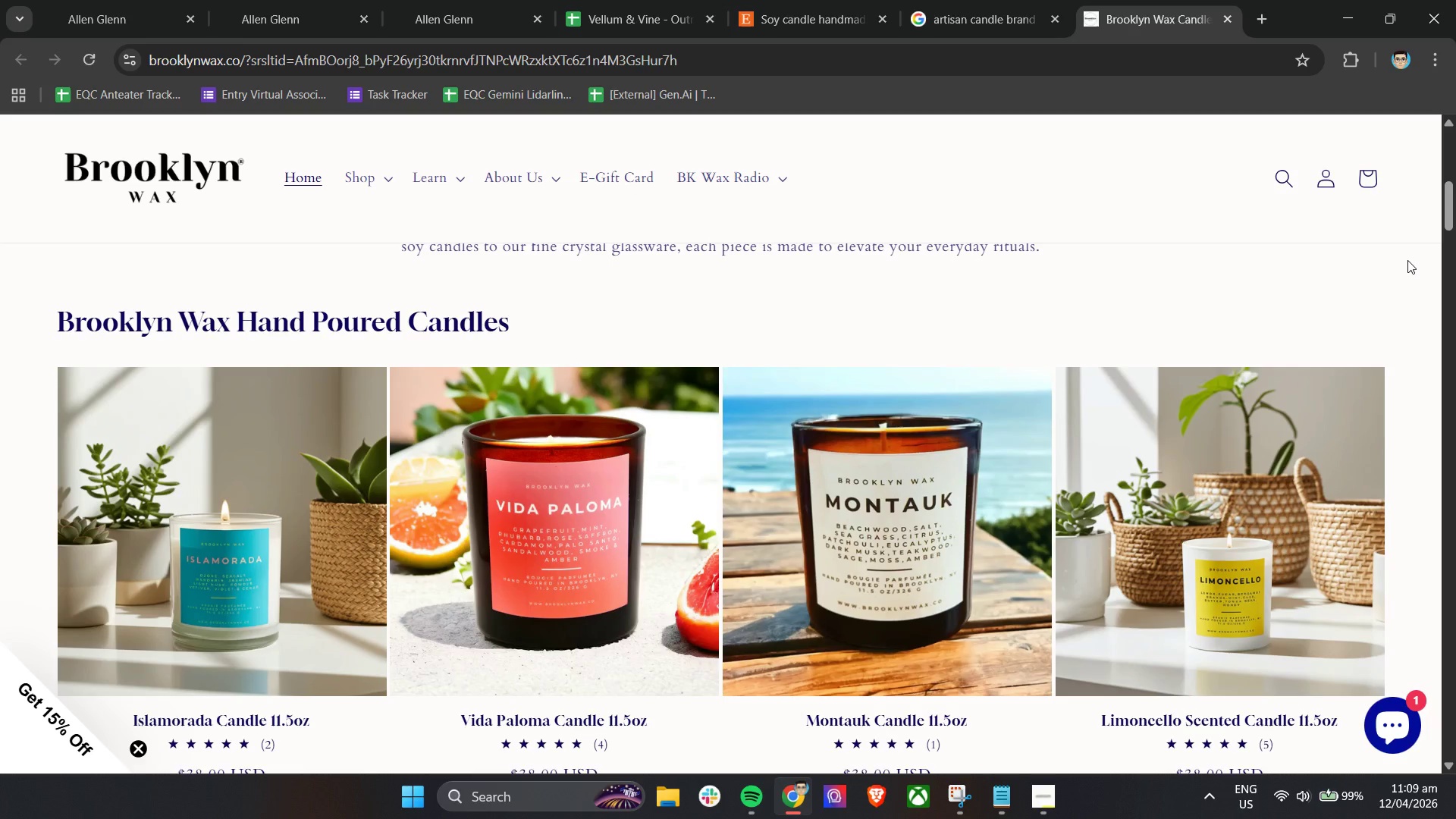 
wait(43.52)
 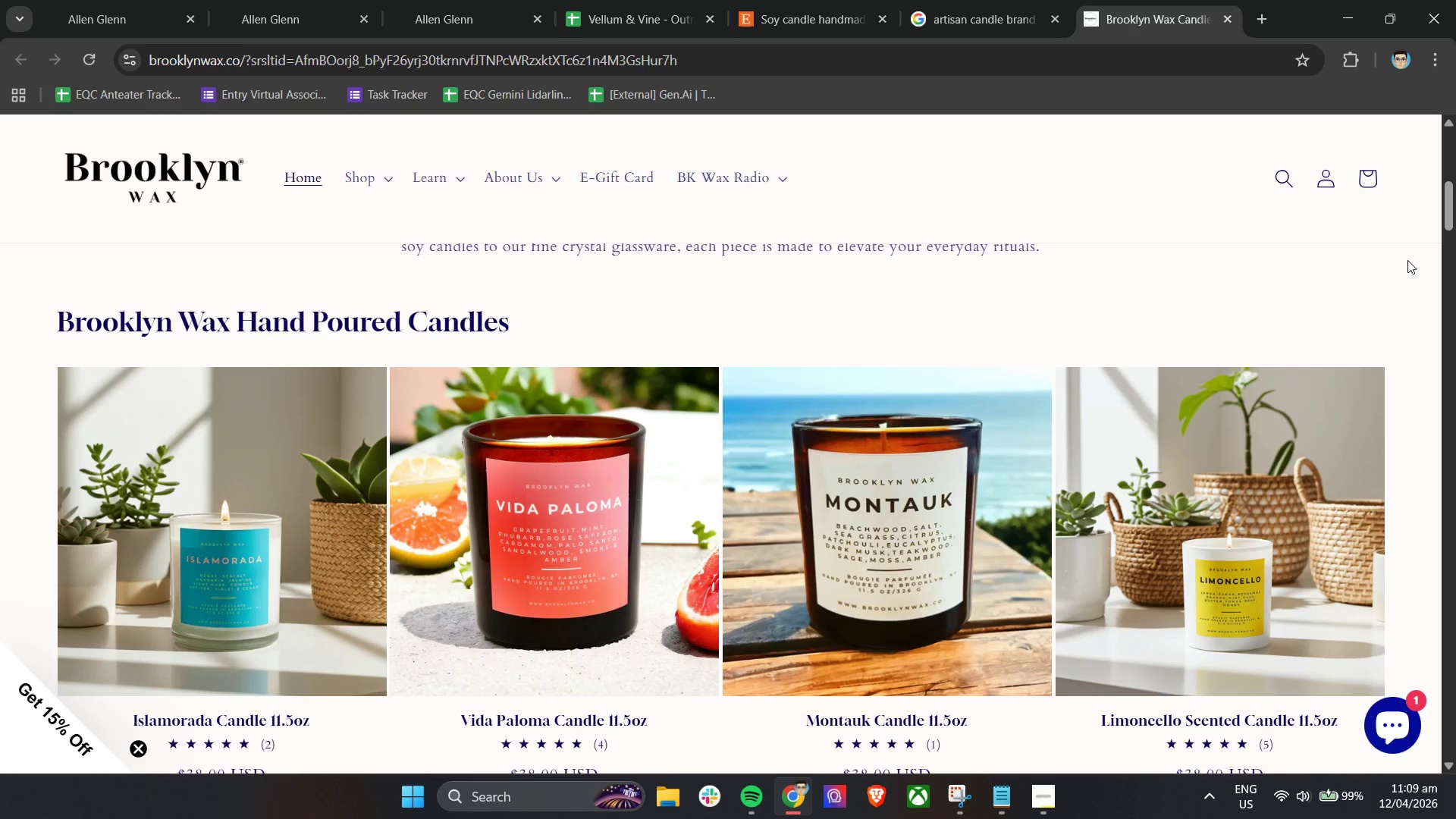 
scroll: coordinate [817, 568], scroll_direction: down, amount: 15.0
 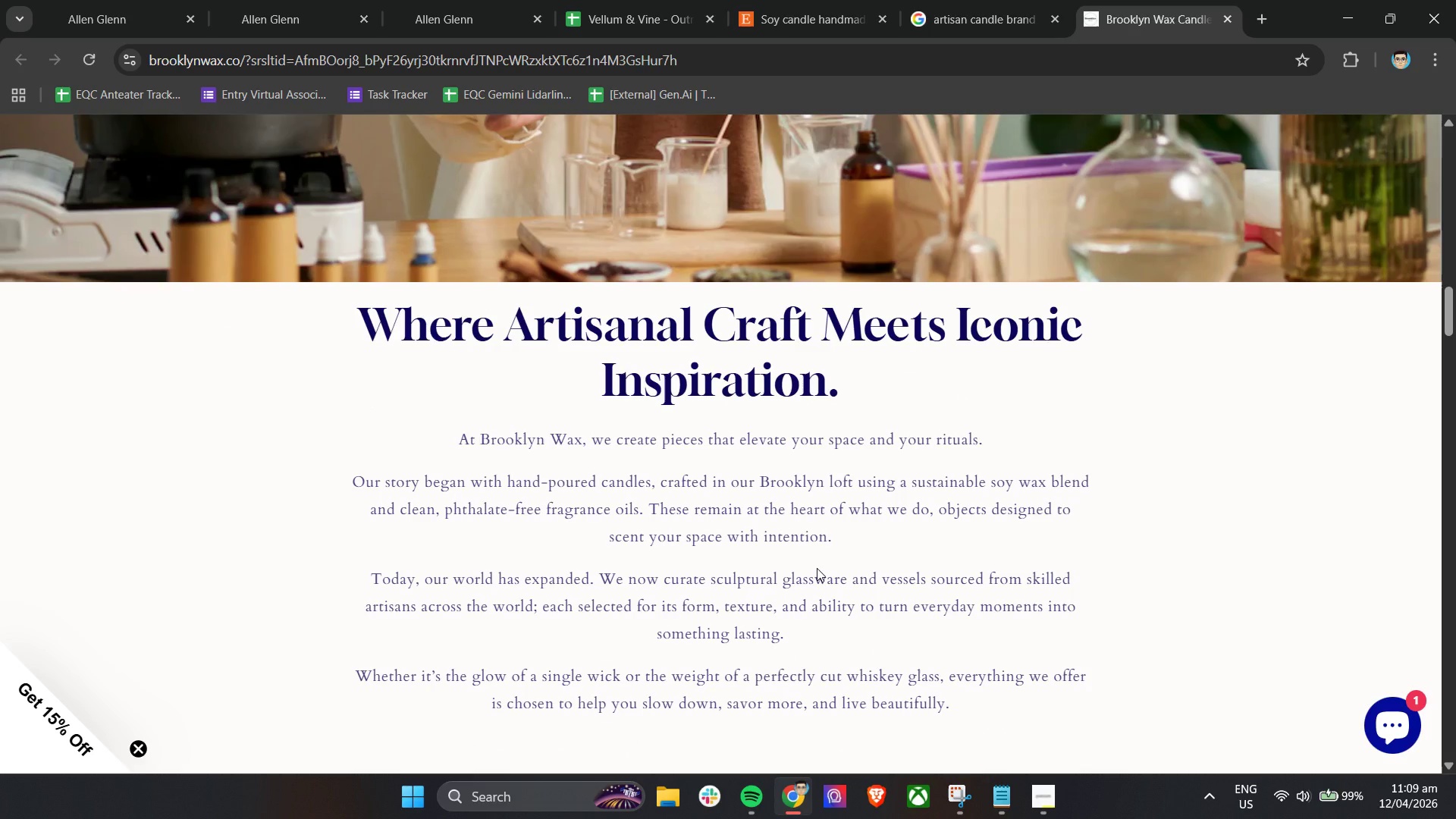 
wait(27.58)
 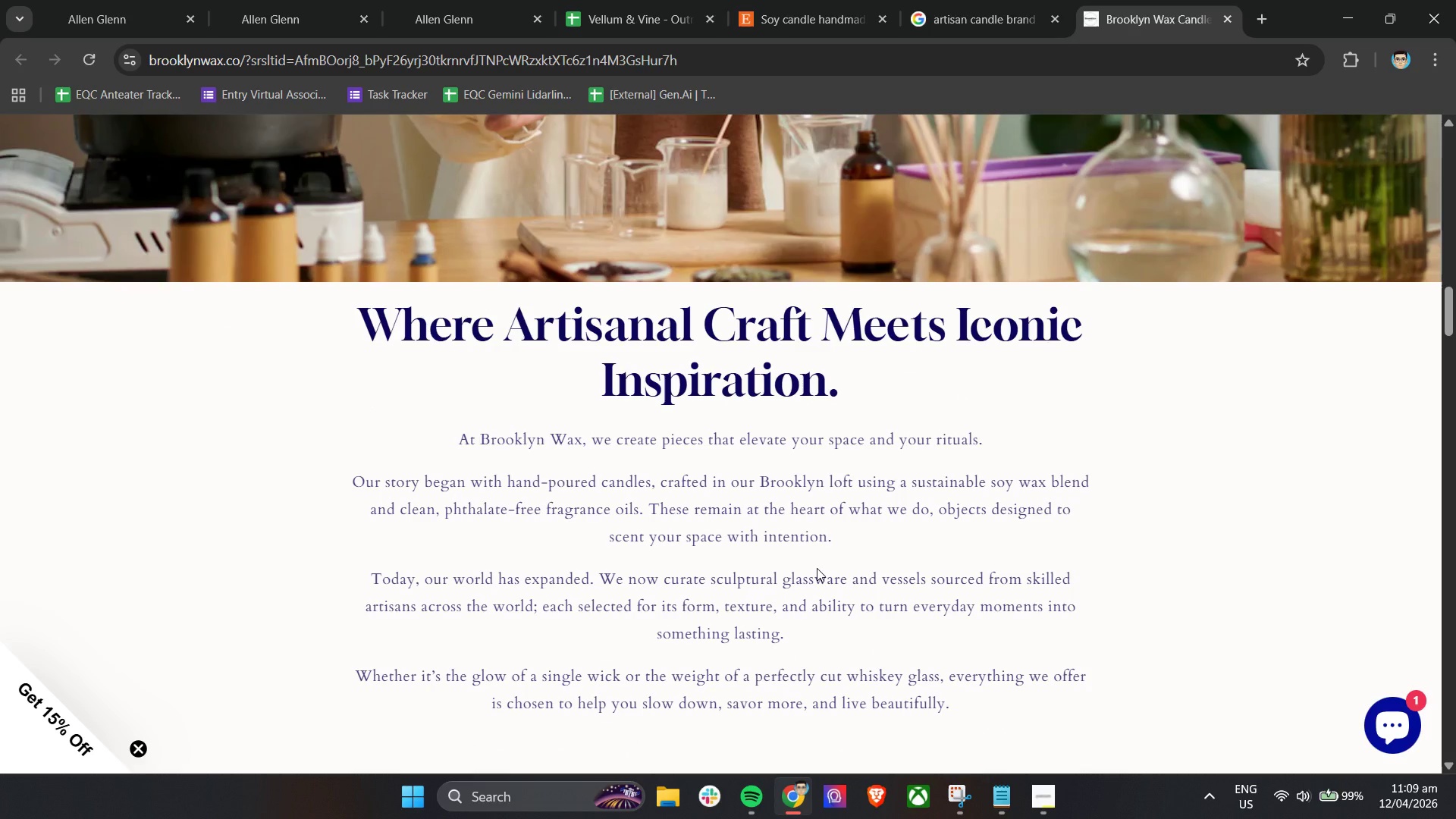 
scroll: coordinate [917, 384], scroll_direction: down, amount: 5.0
 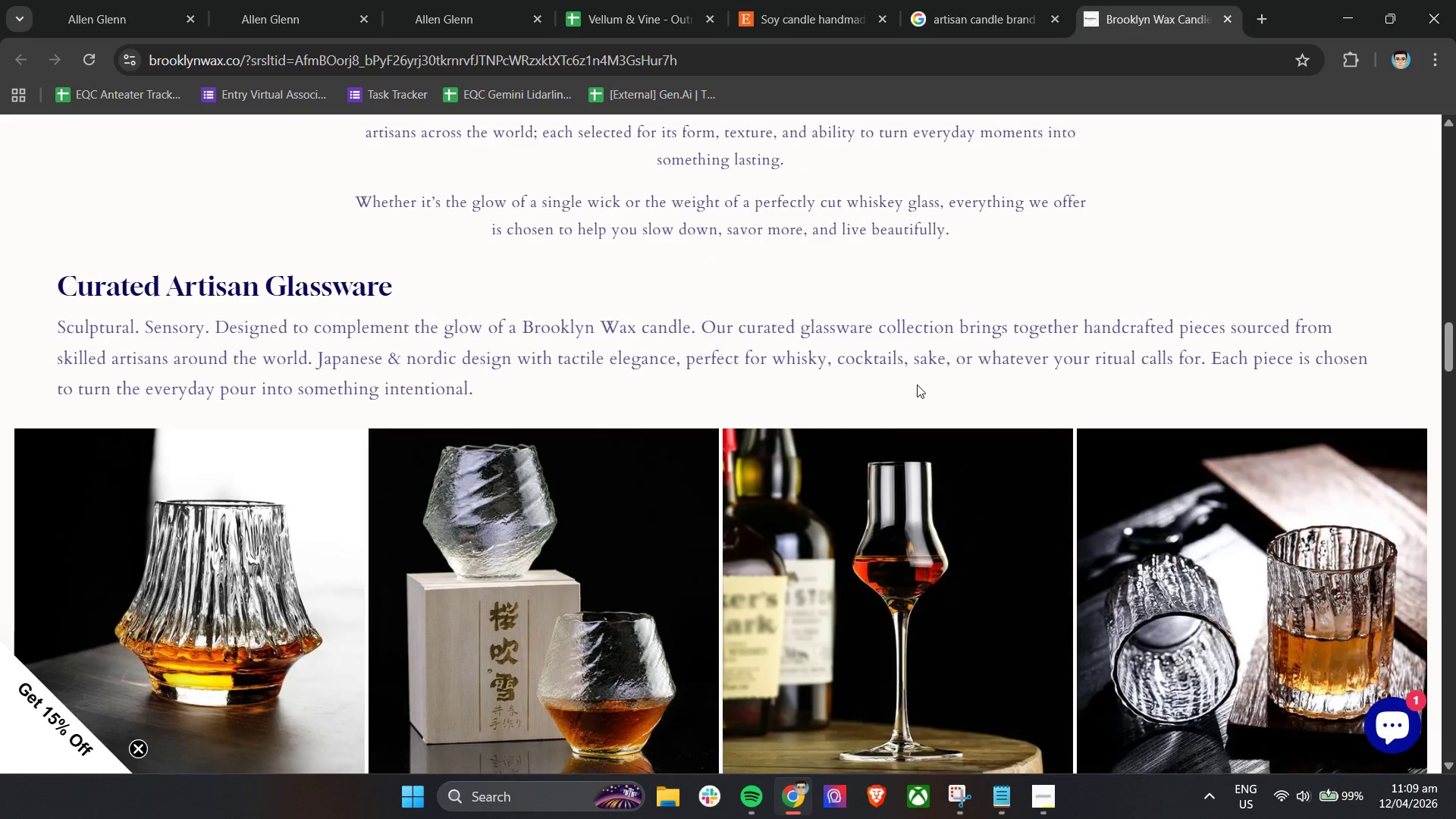 
scroll: coordinate [917, 384], scroll_direction: none, amount: 0.0
 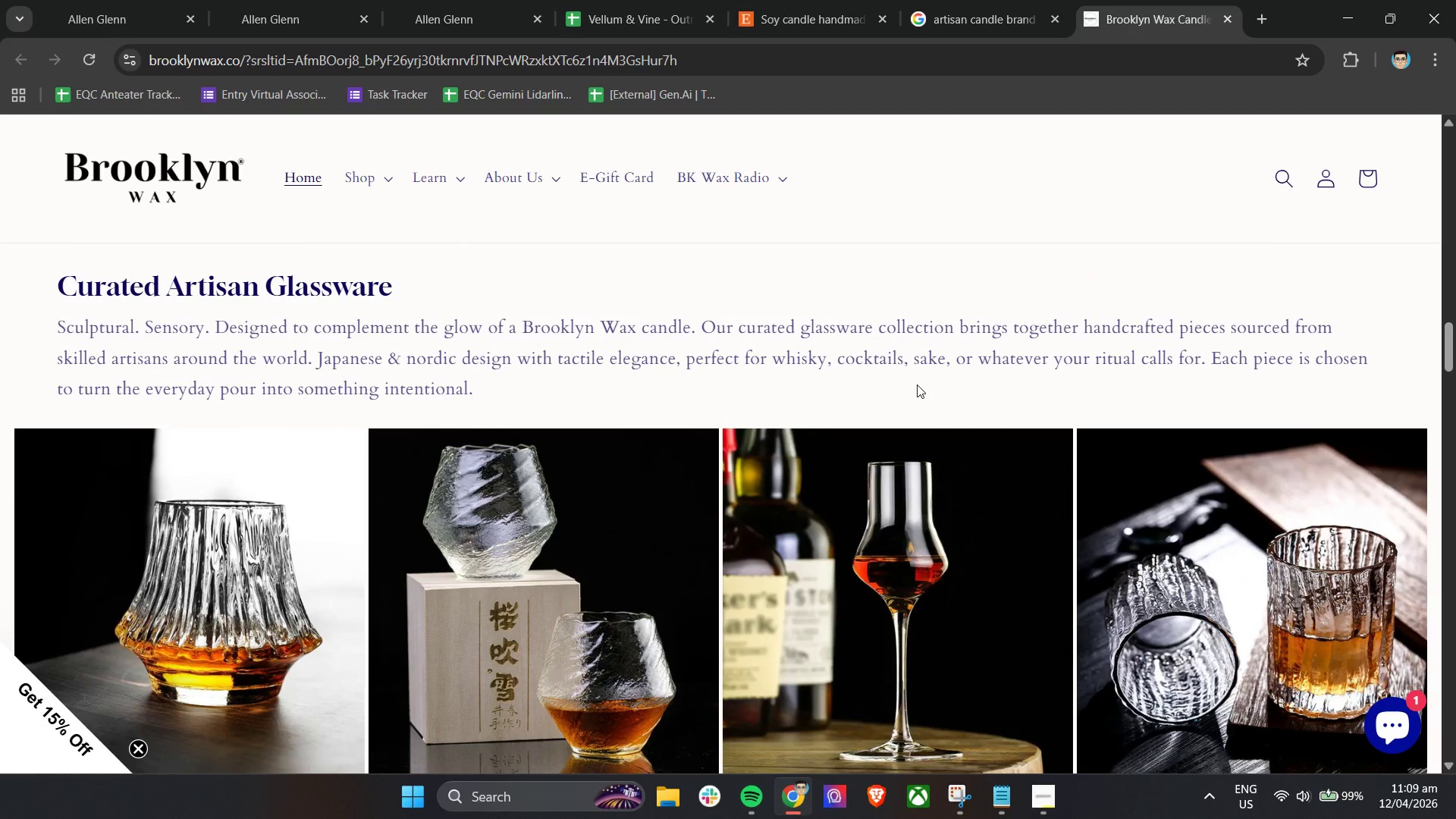 
scroll: coordinate [917, 384], scroll_direction: up, amount: 9.0
 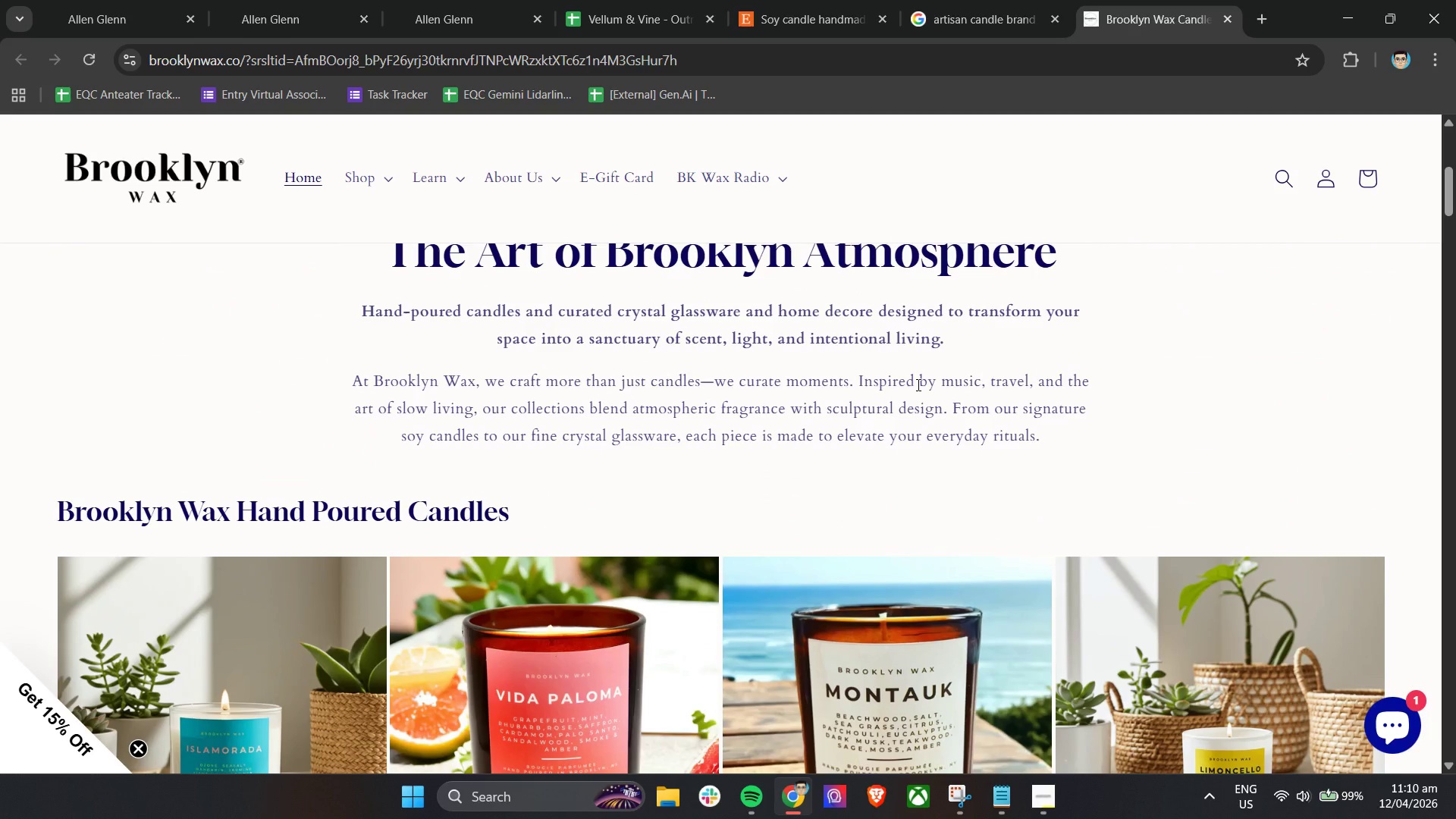 
wait(45.05)
 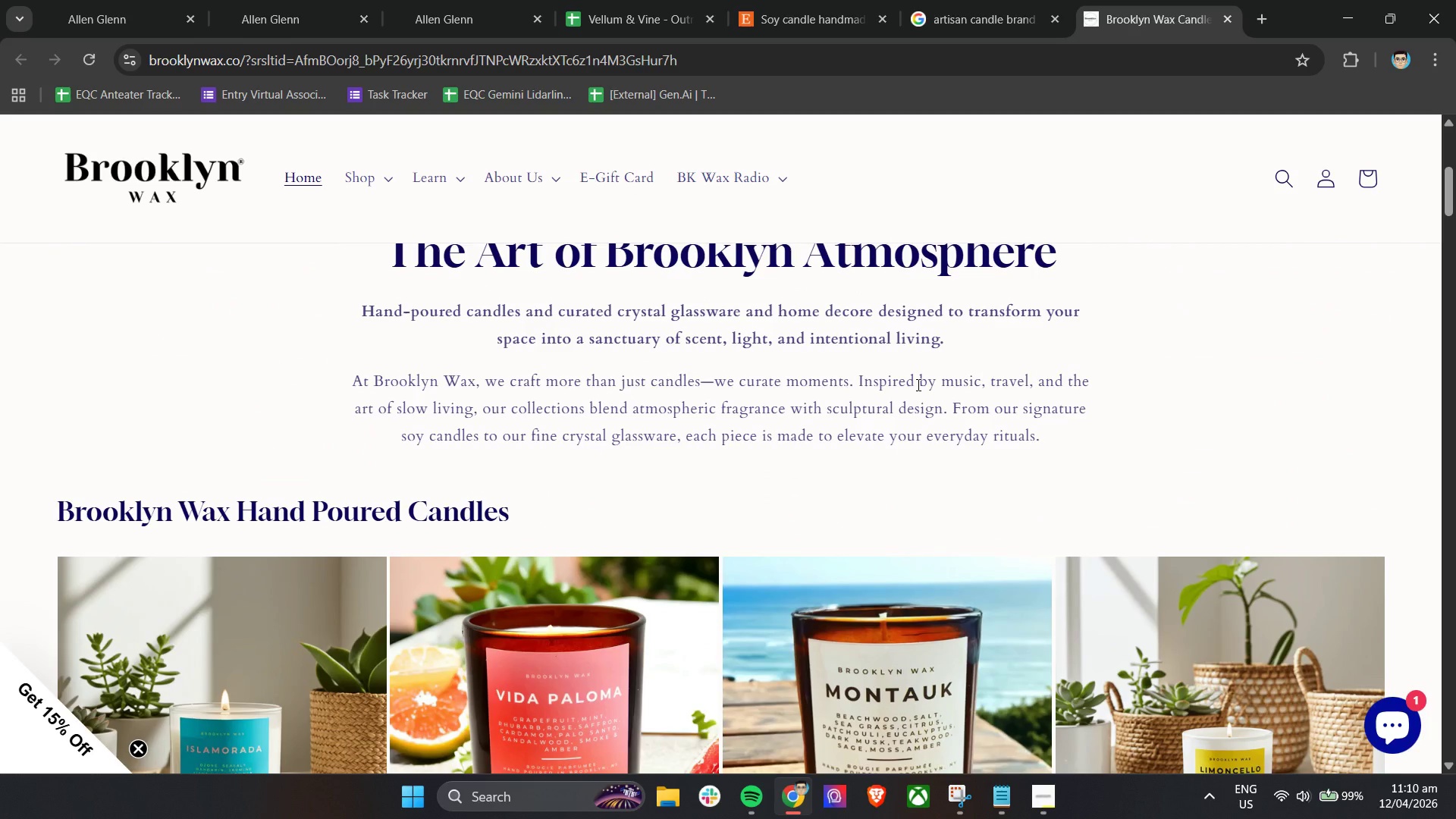 
scroll: coordinate [917, 384], scroll_direction: down, amount: 9.0
 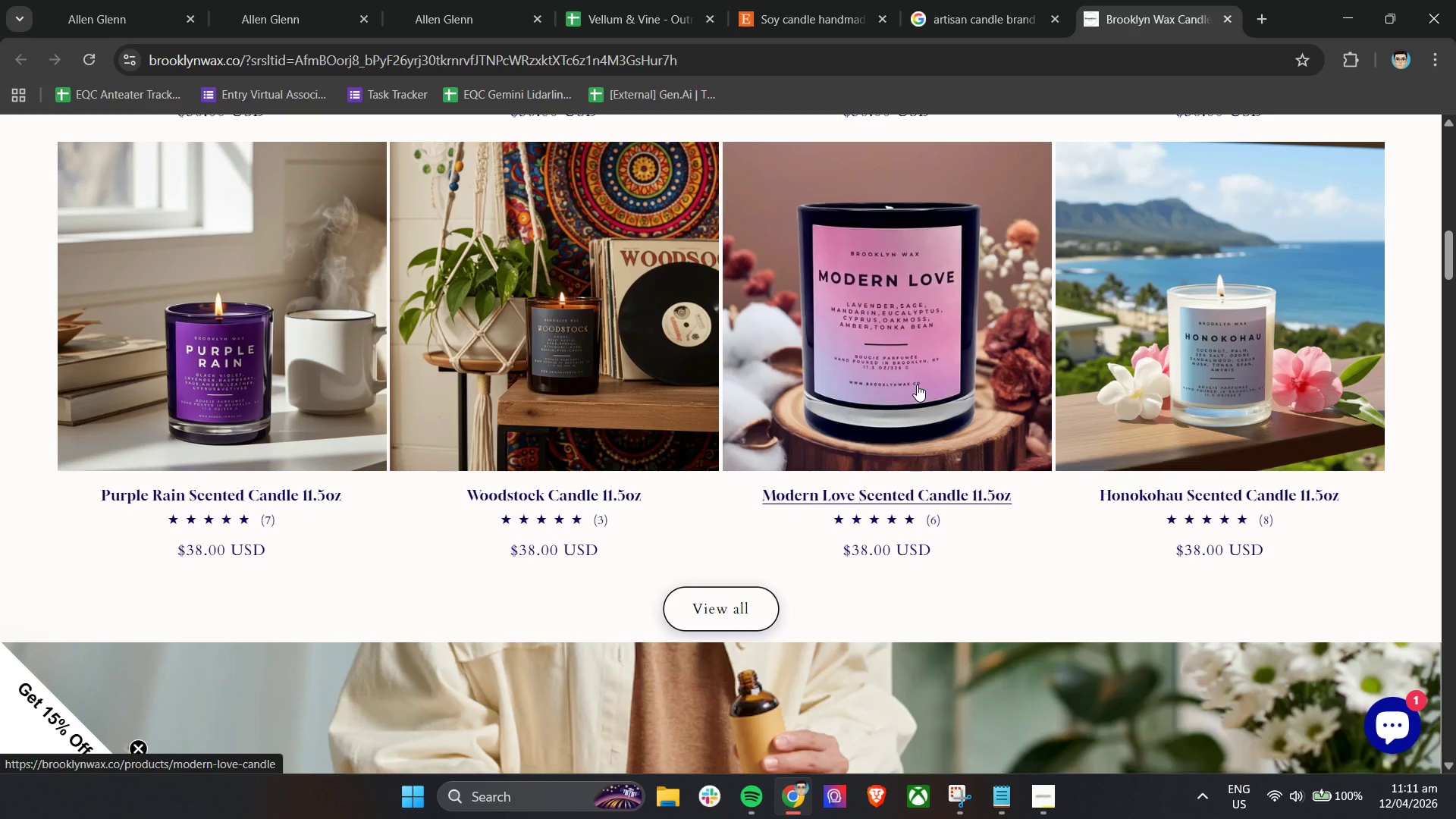 
wait(34.72)
 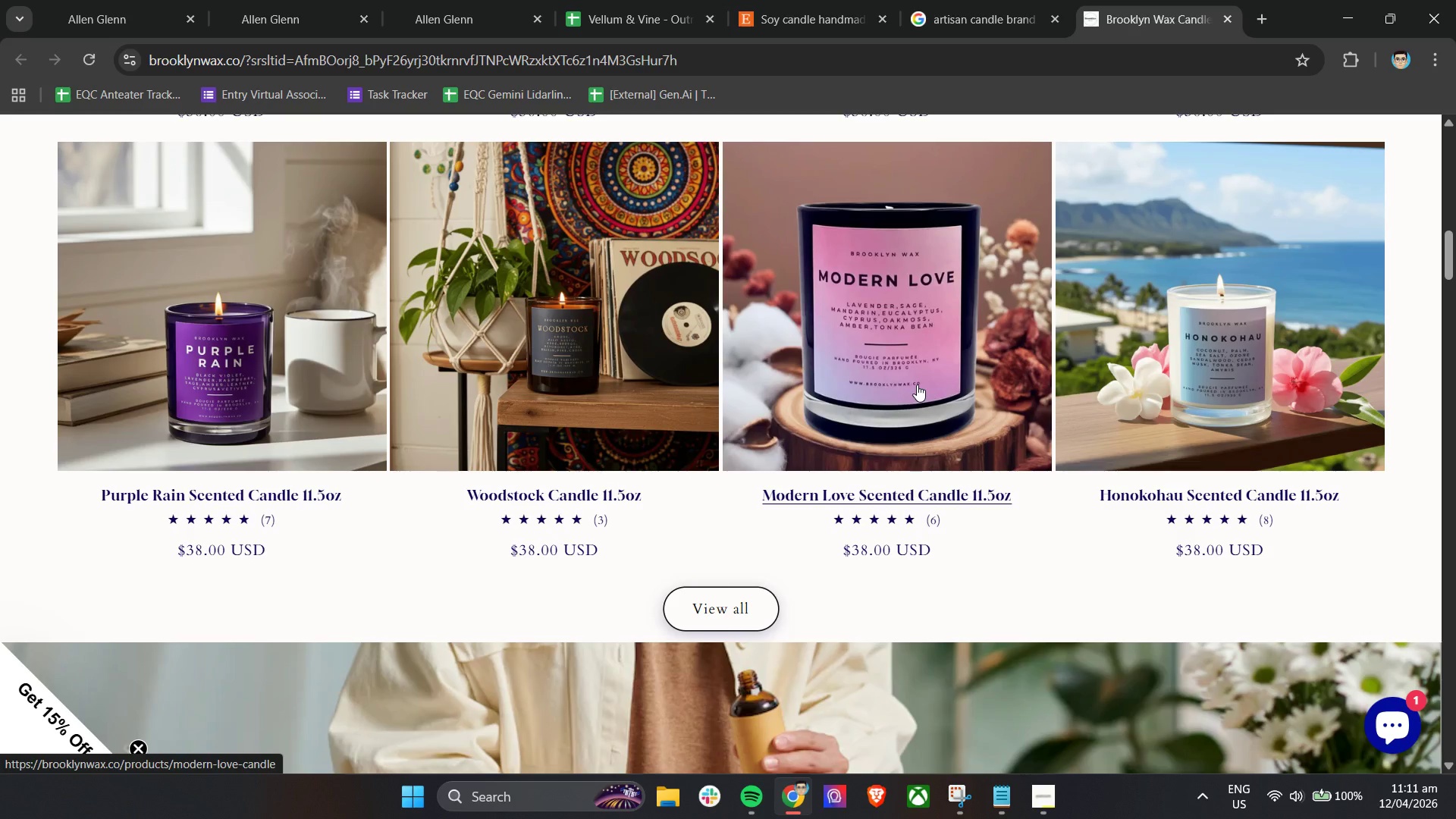 
scroll: coordinate [1037, 438], scroll_direction: down, amount: 10.0
 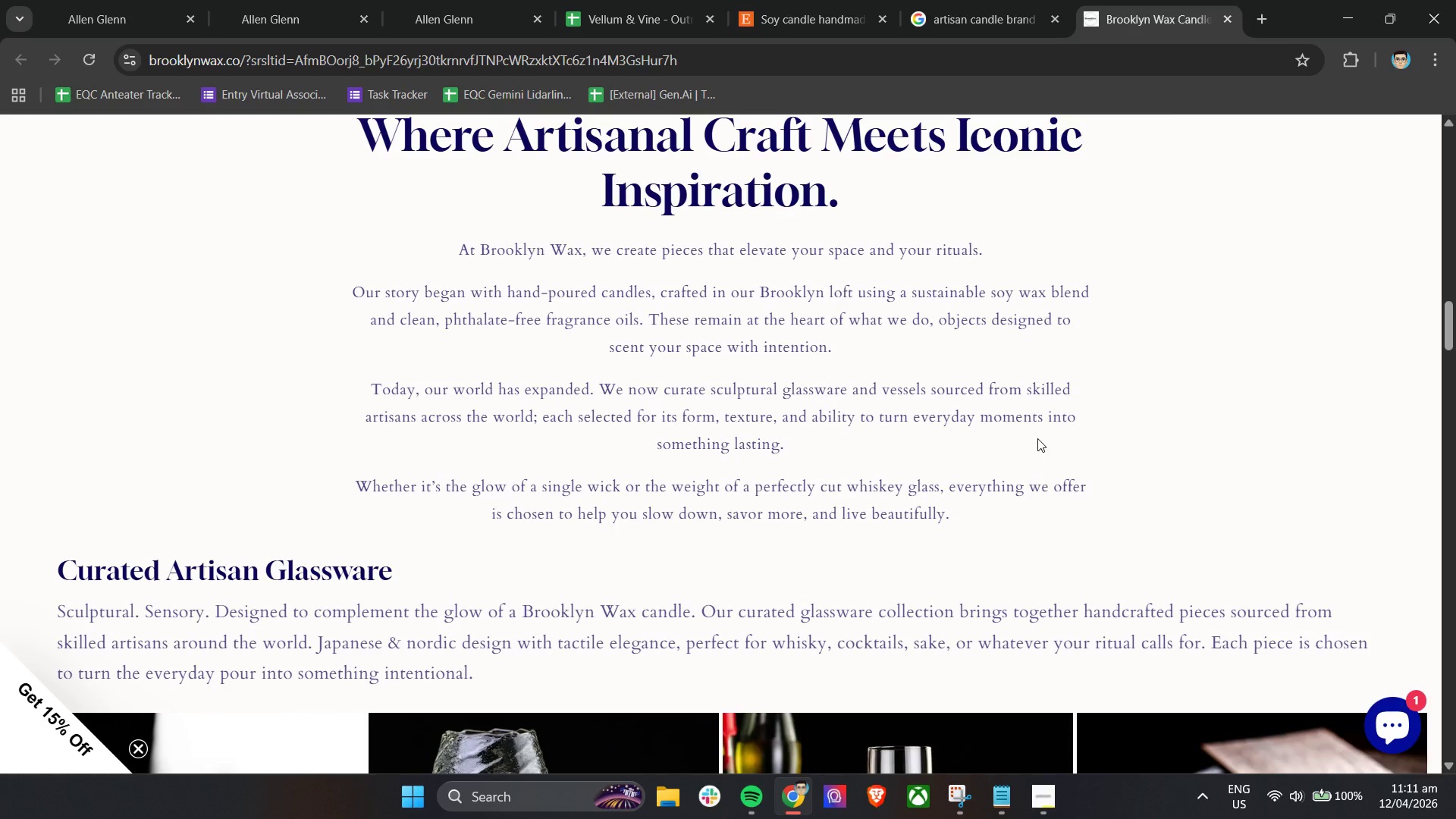 
wait(33.44)
 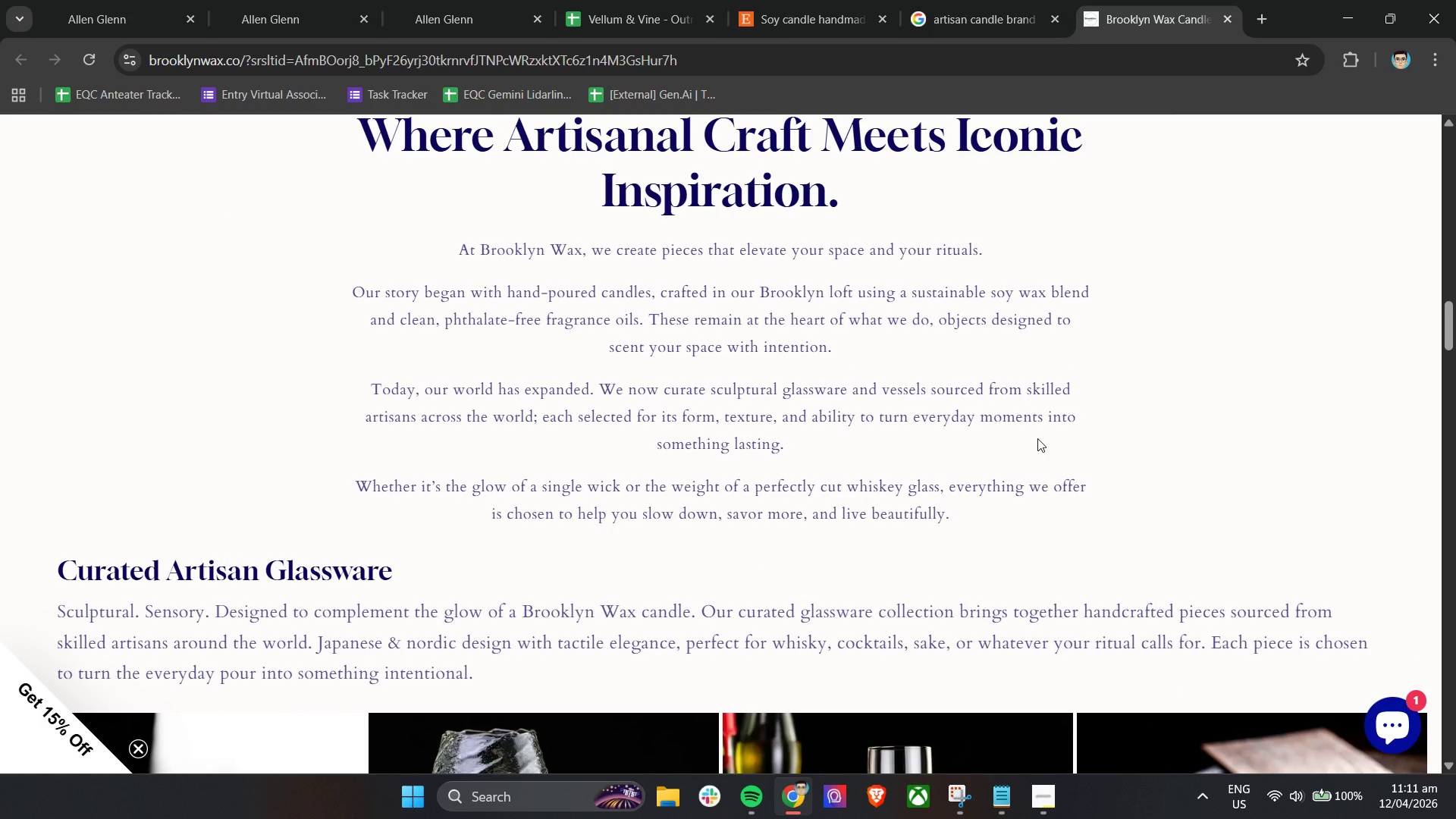 
scroll: coordinate [1037, 438], scroll_direction: down, amount: 7.0
 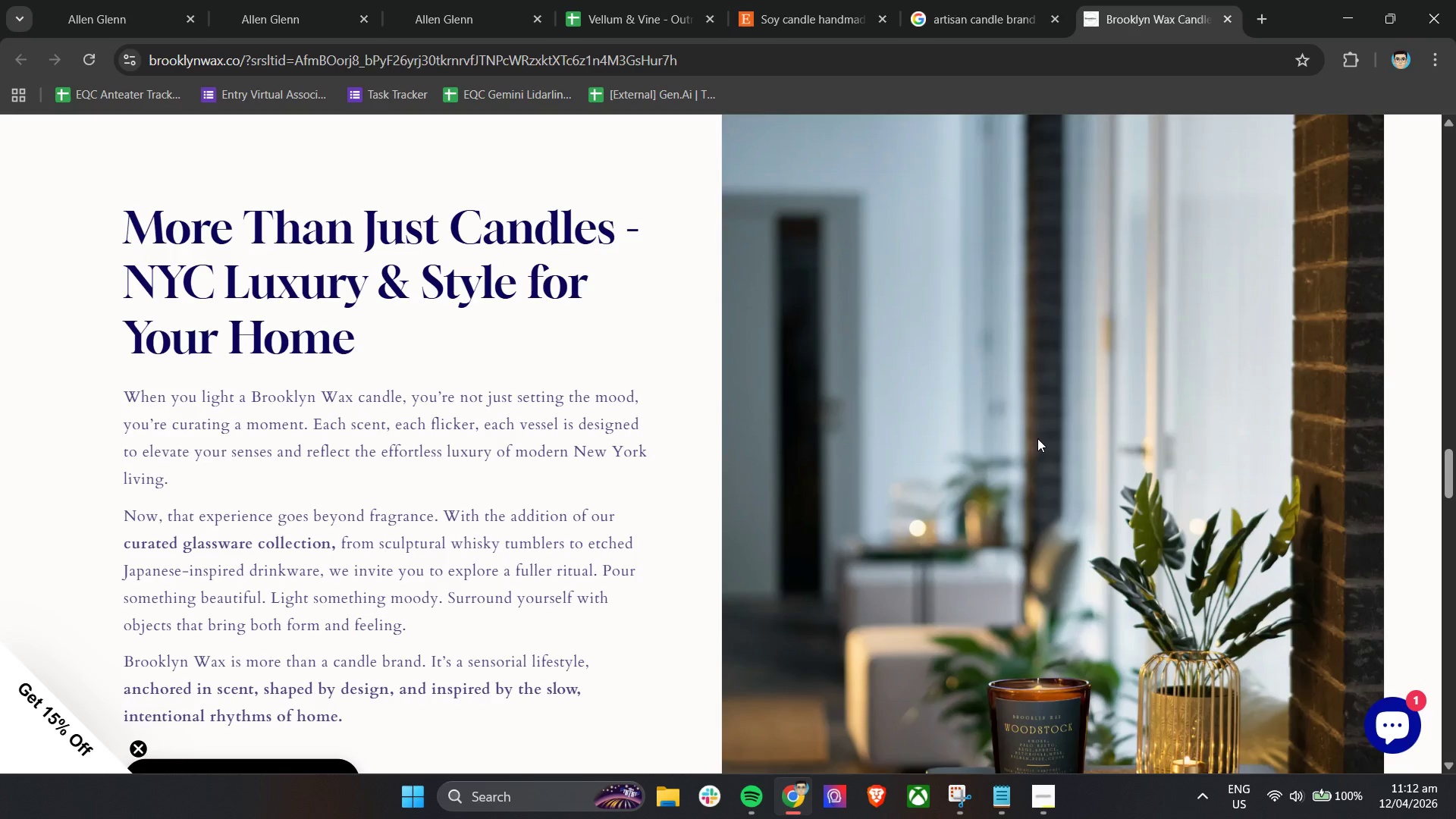 
wait(13.98)
 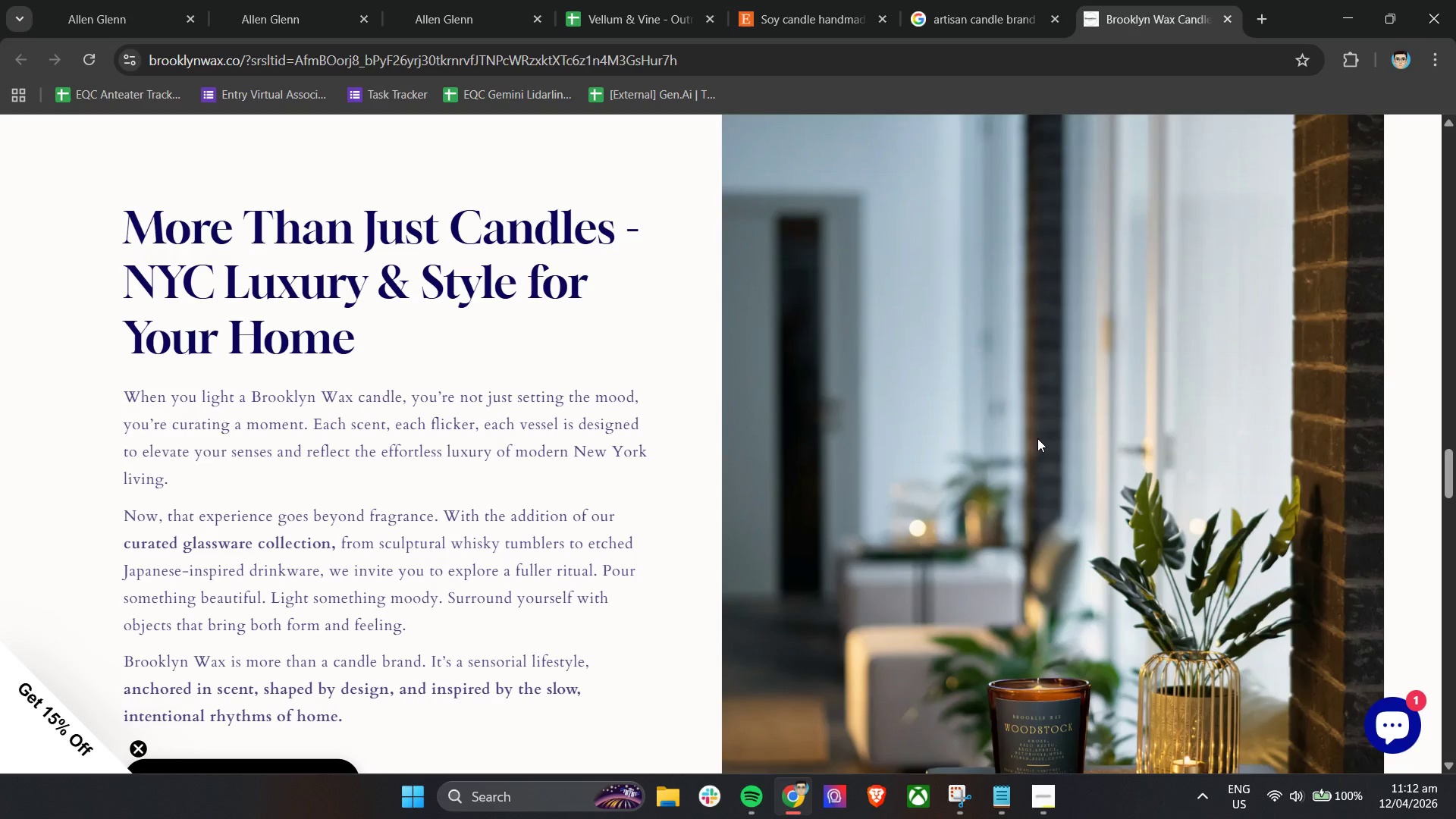 
scroll: coordinate [1037, 438], scroll_direction: down, amount: 5.0
 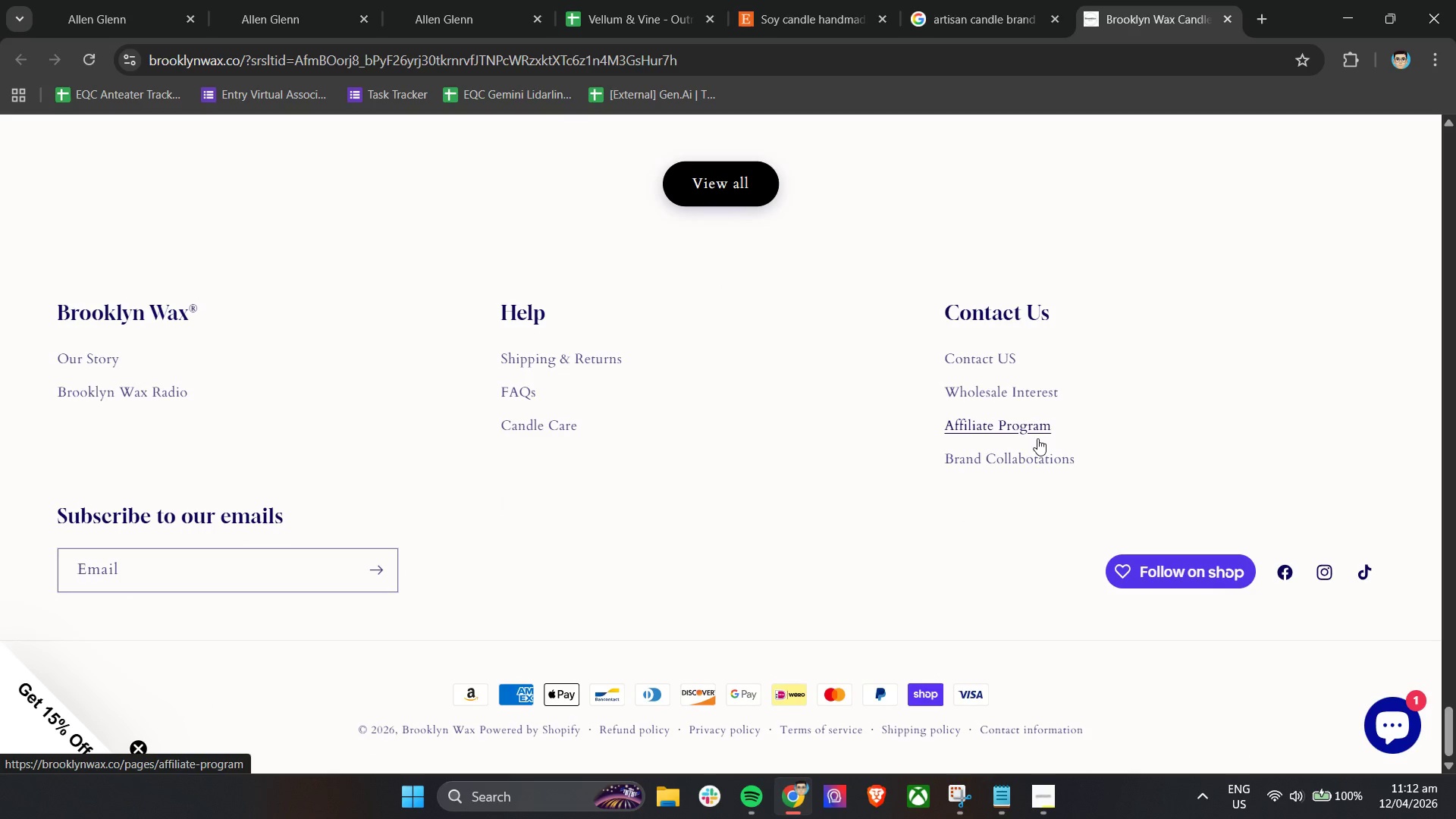 
right_click([972, 366])
 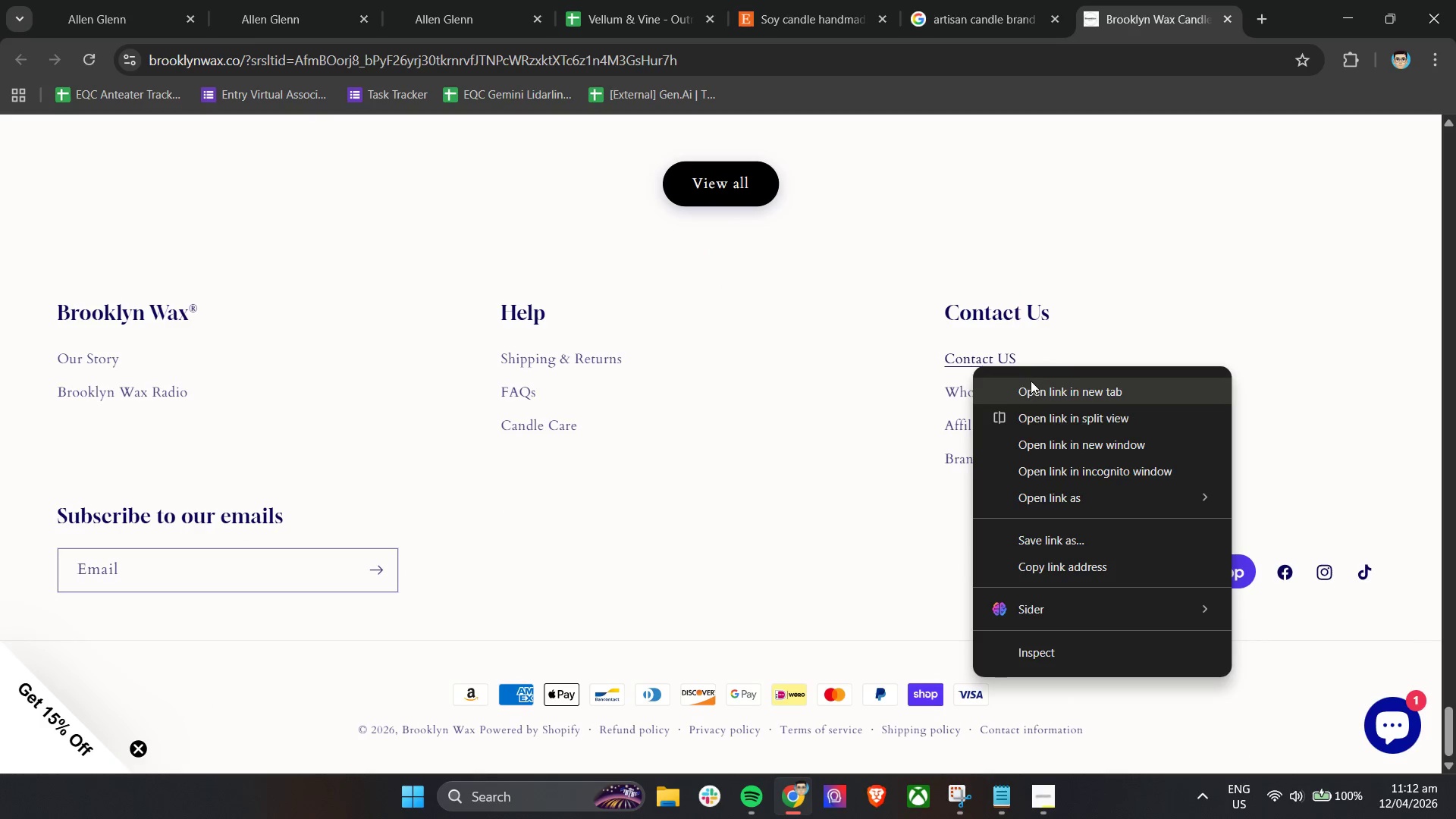 
left_click([1037, 390])
 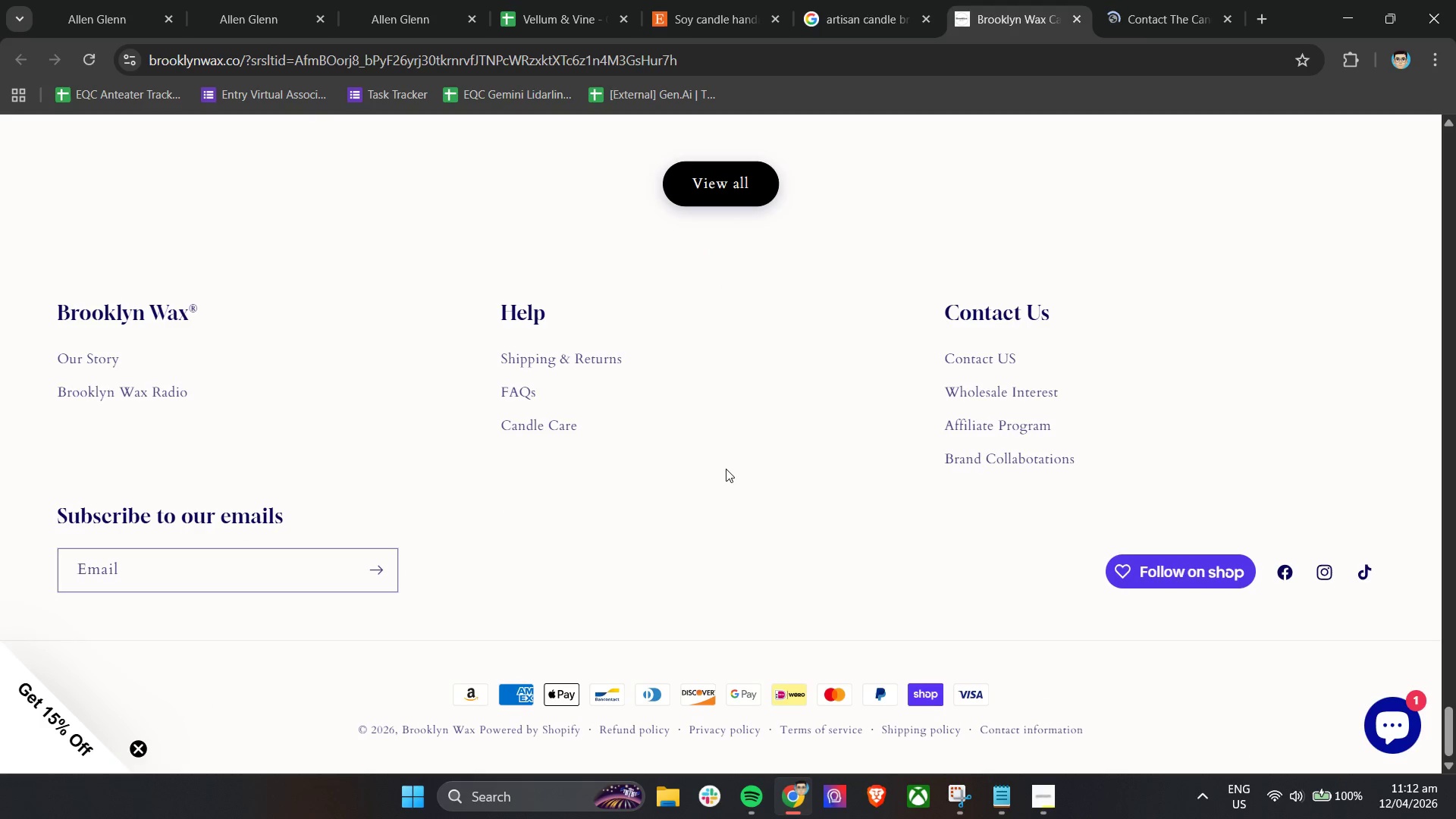 
left_click([726, 469])
 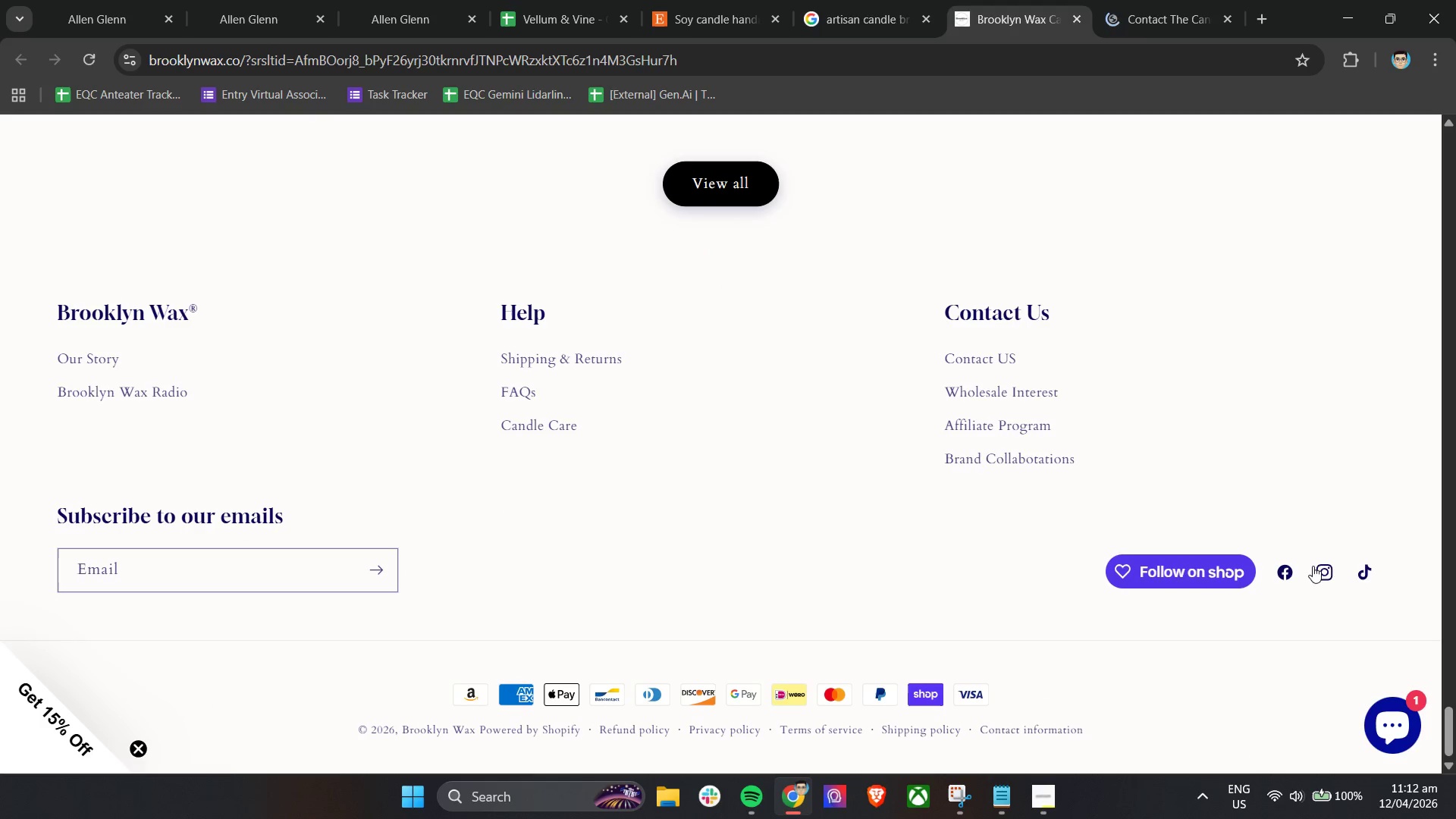 
right_click([1317, 570])
 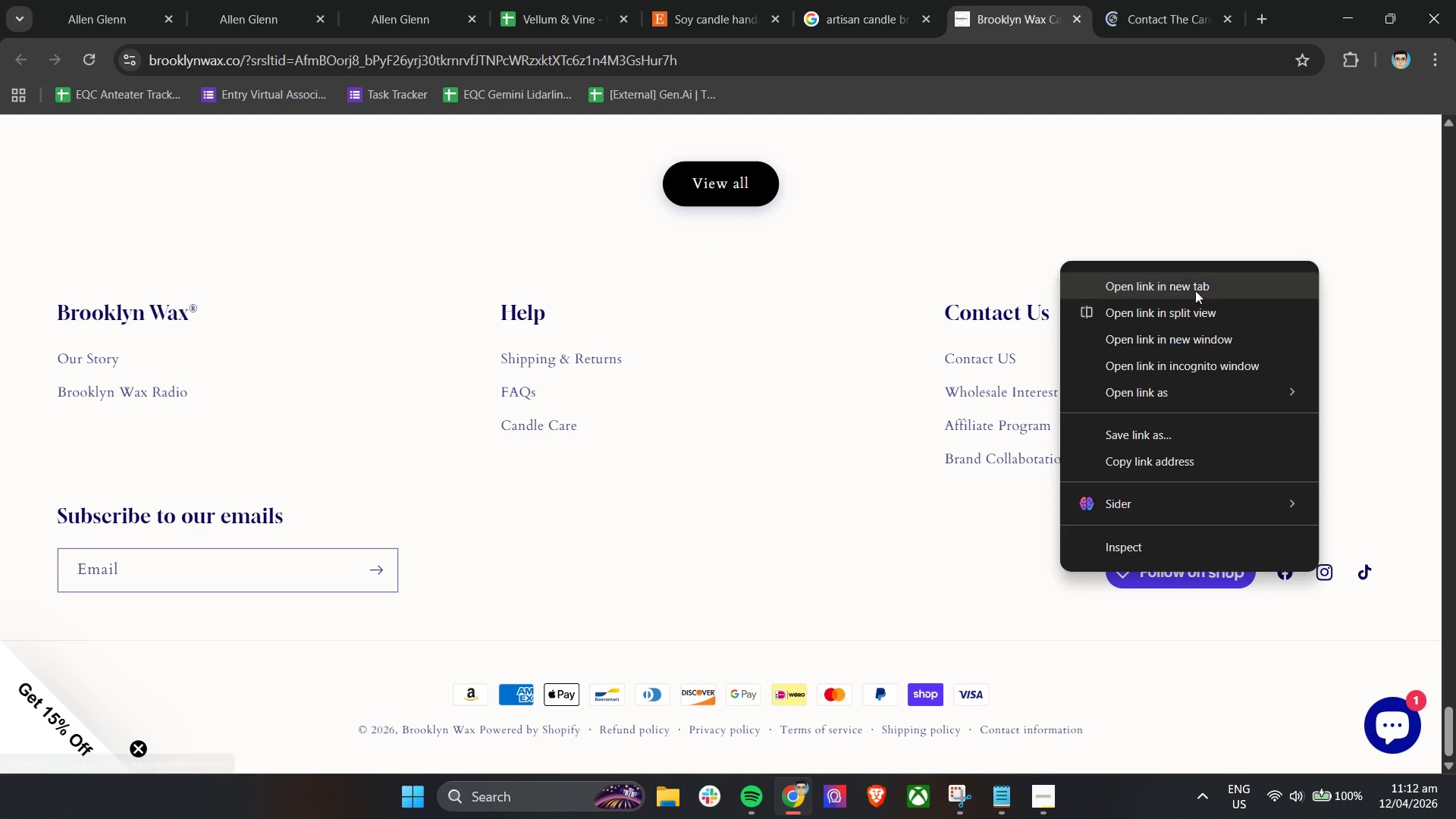 
left_click([1194, 282])
 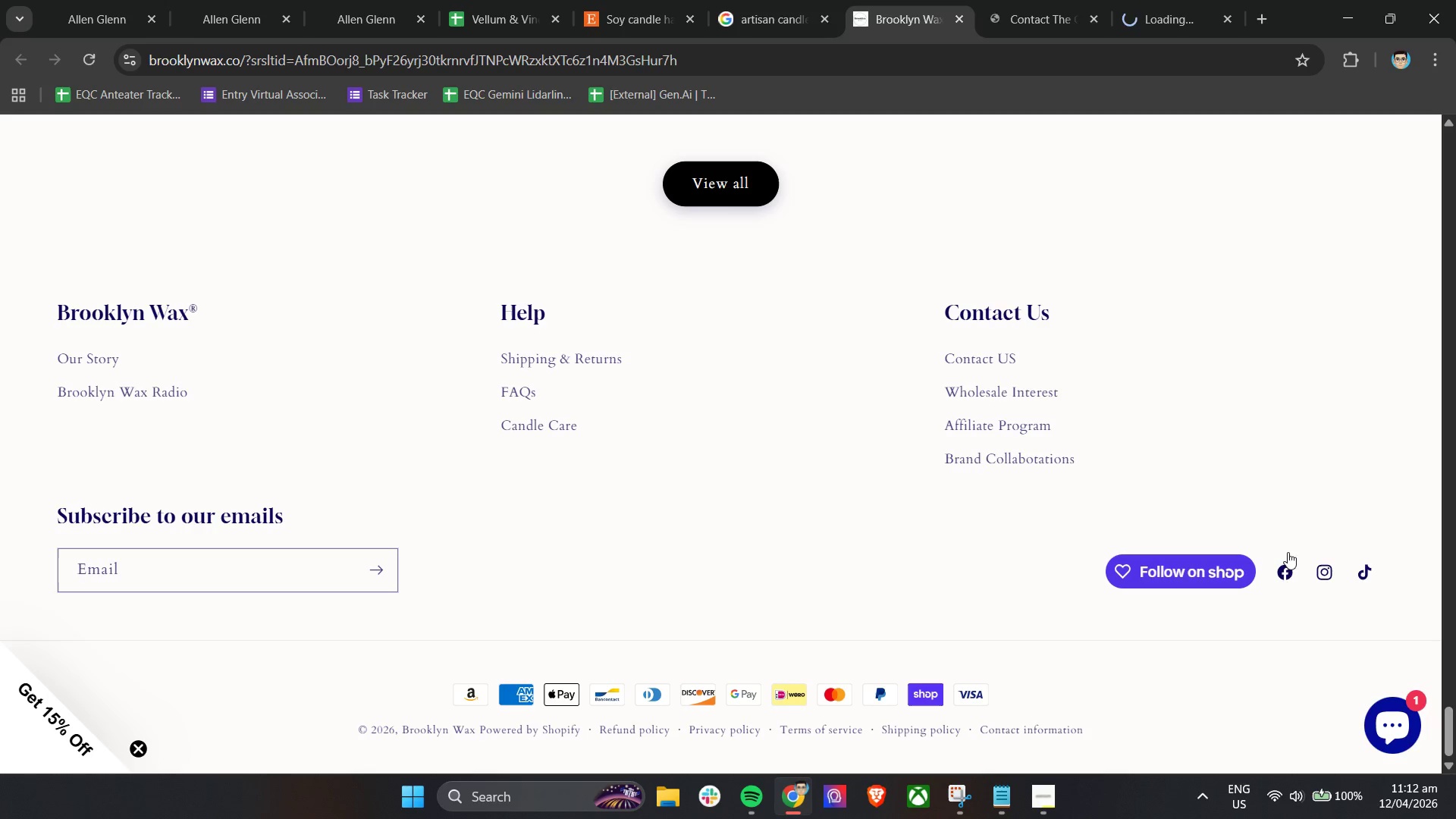 
right_click([1284, 571])
 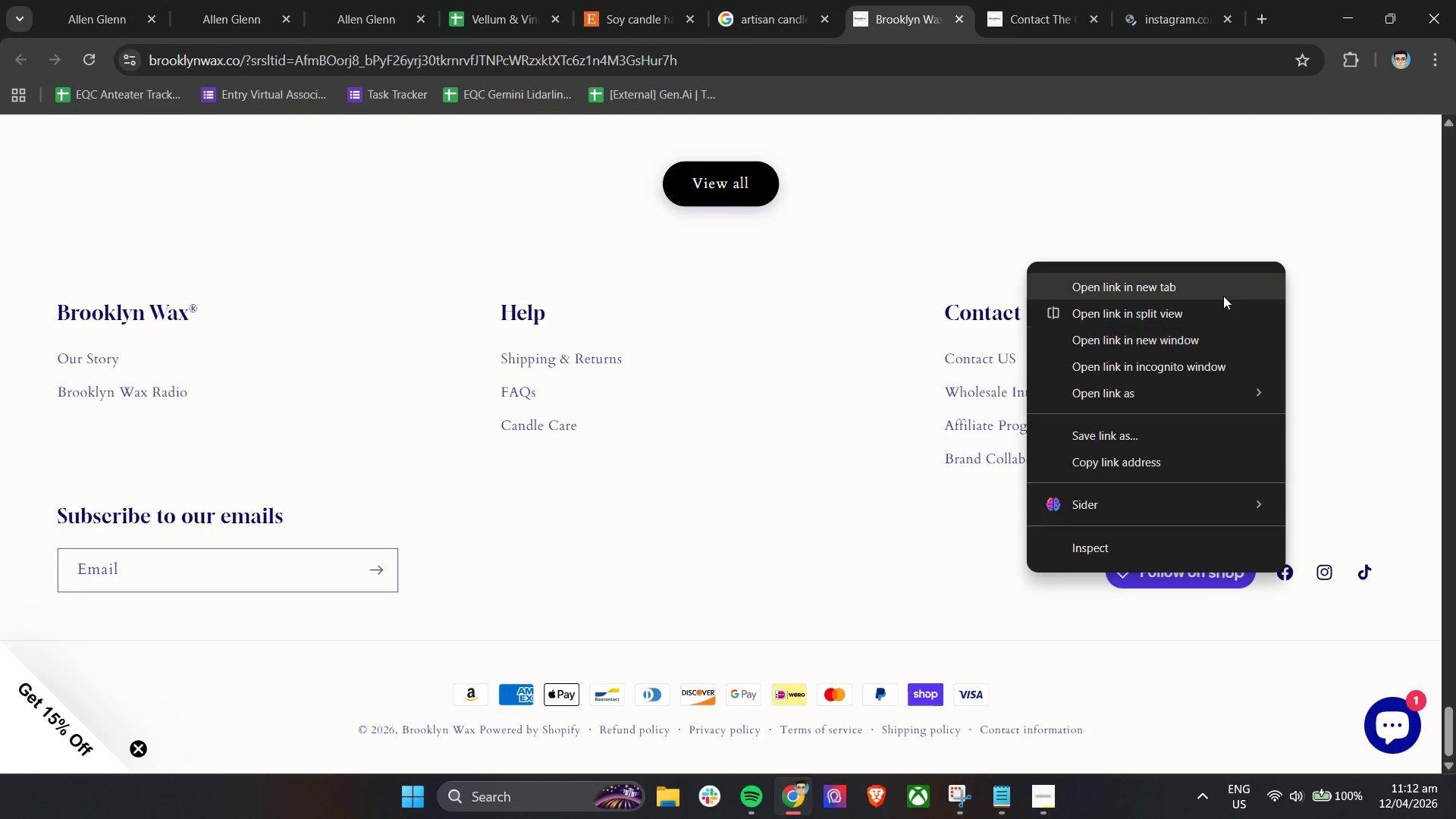 
left_click([1219, 289])
 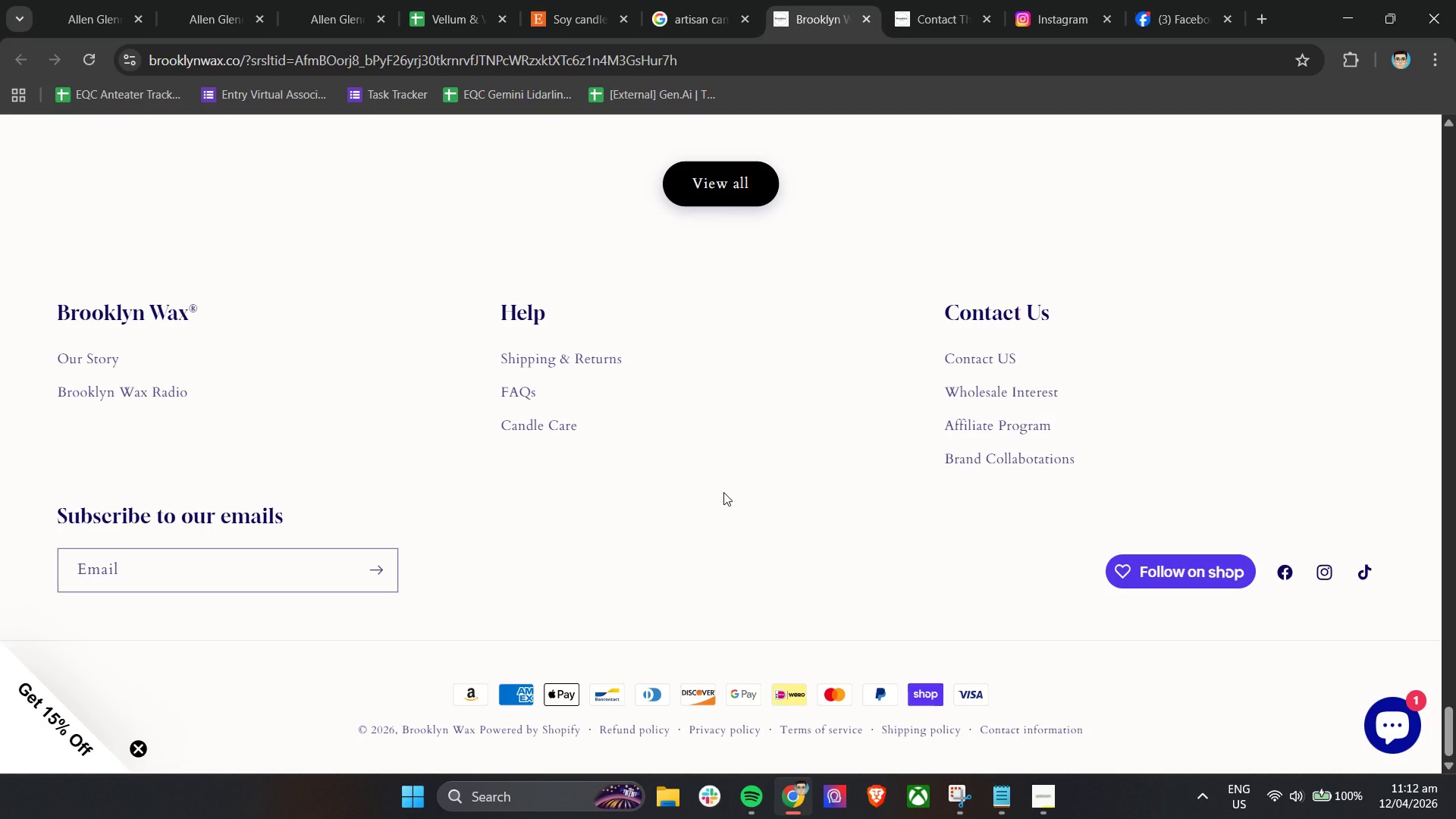 
wait(17.39)
 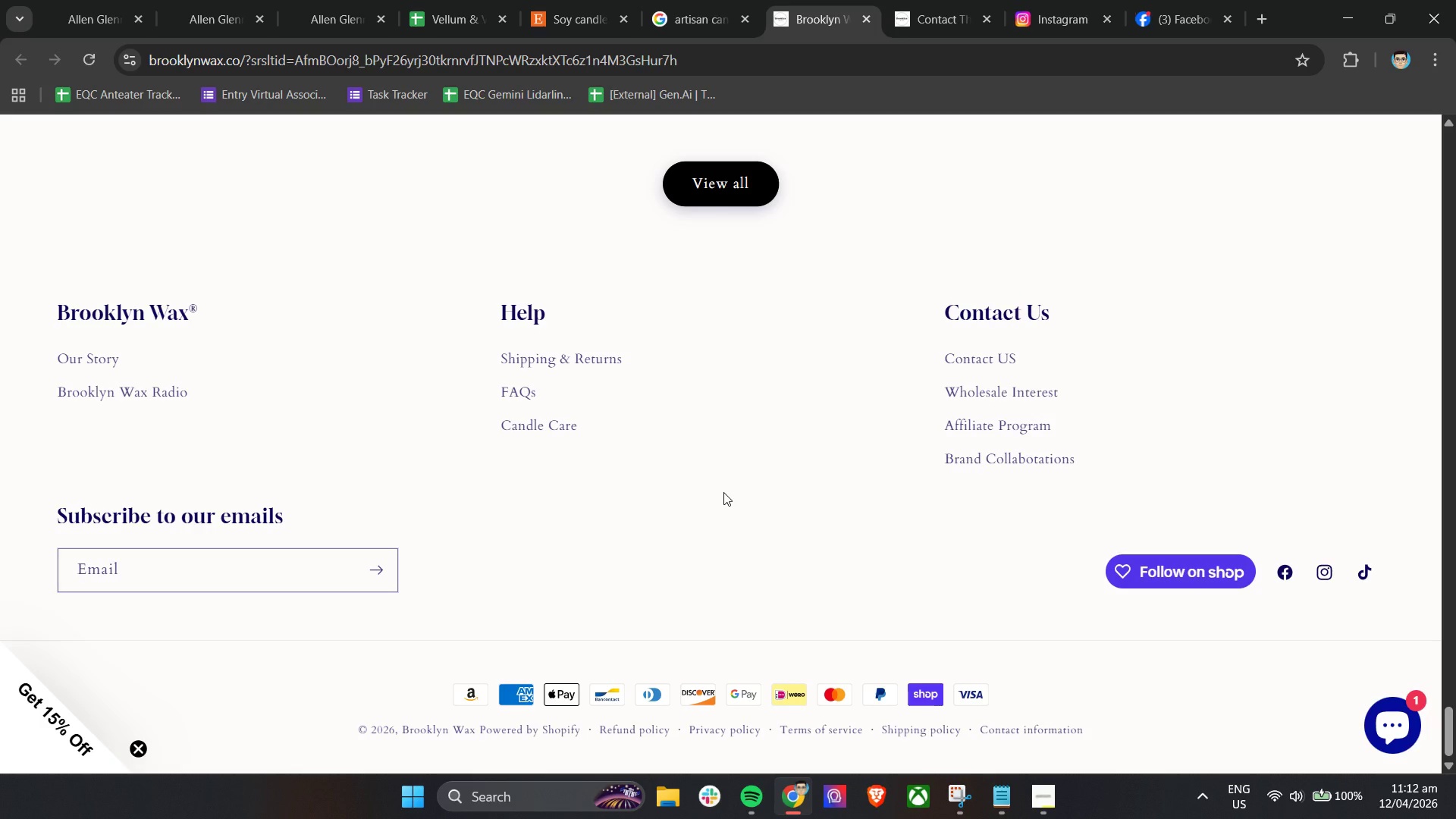 
left_click([1164, 0])
 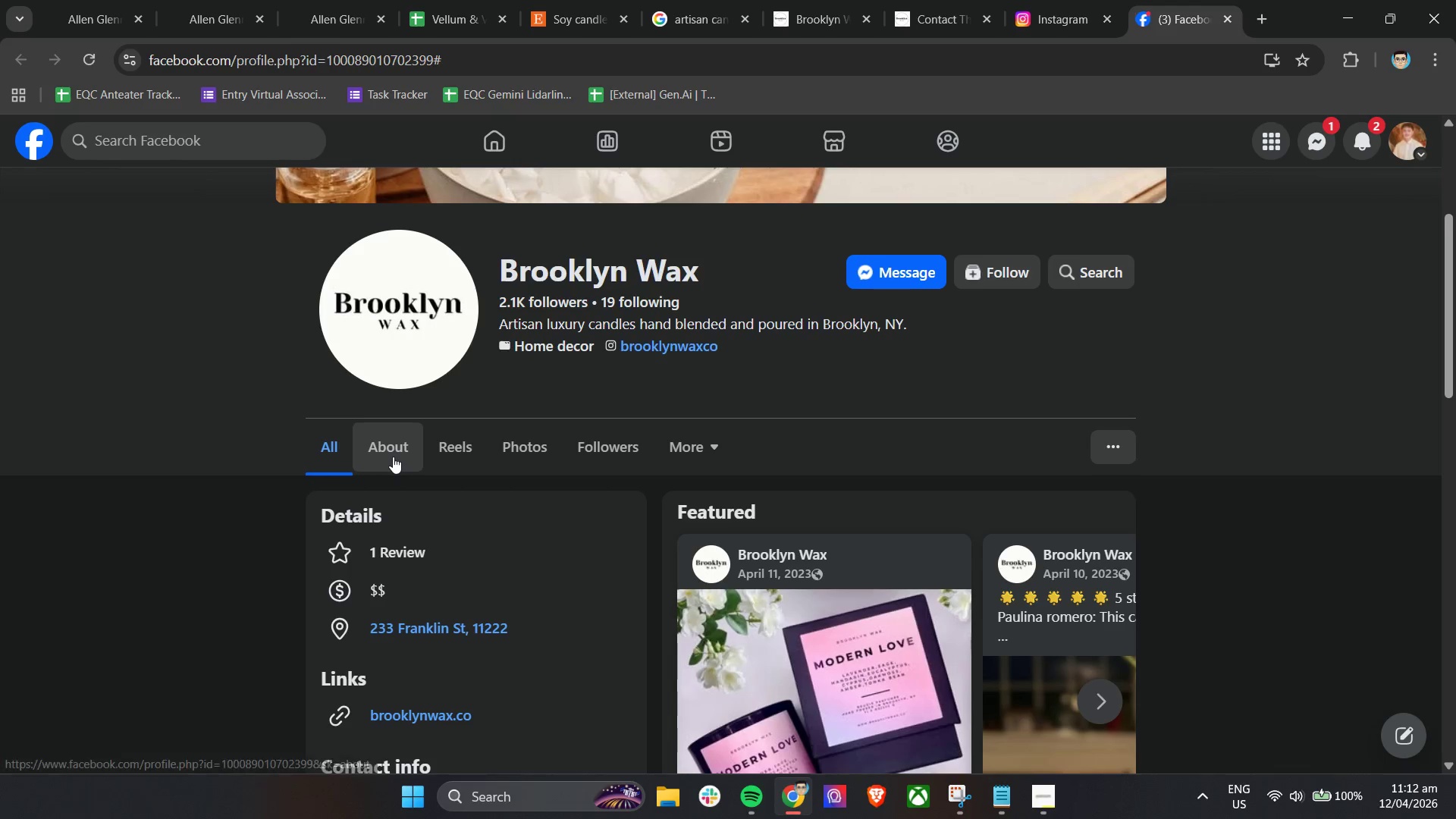 